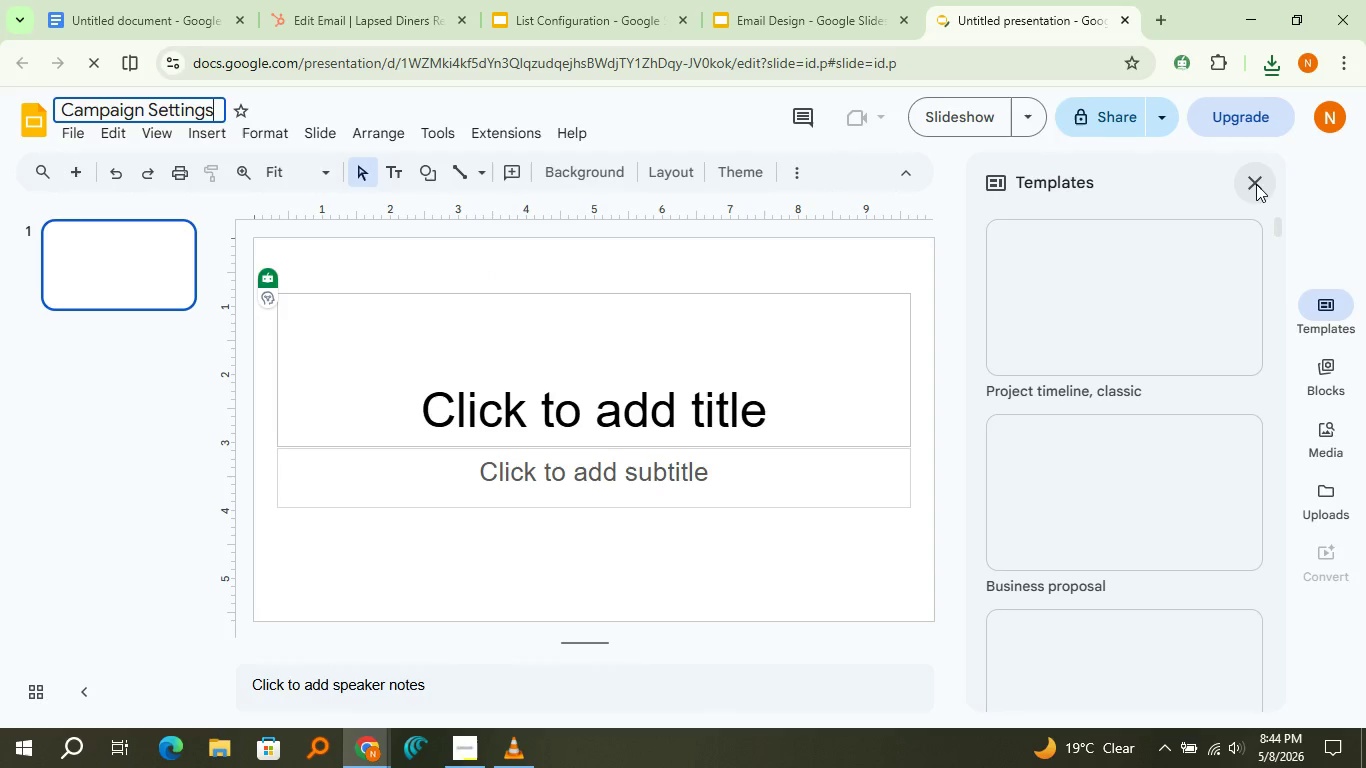 
left_click([1256, 184])
 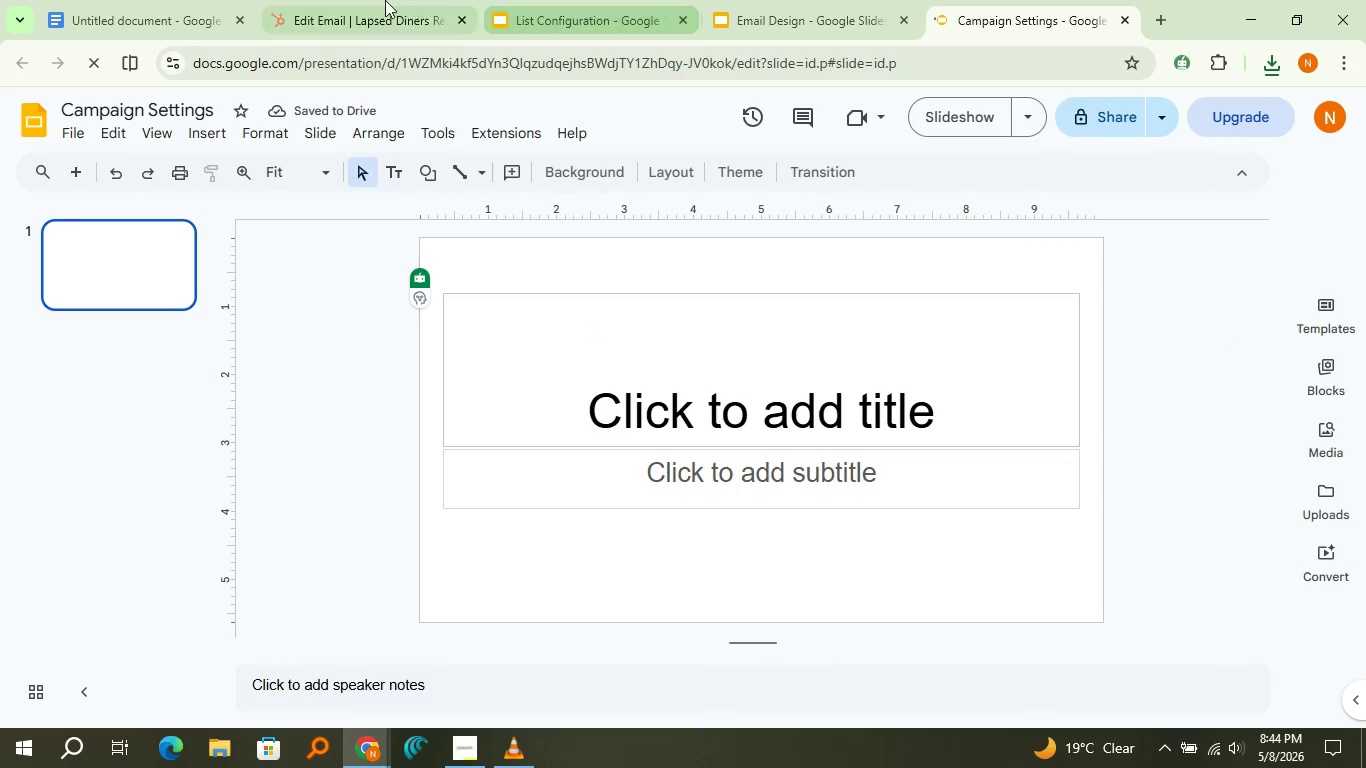 
mouse_move([674, 15])
 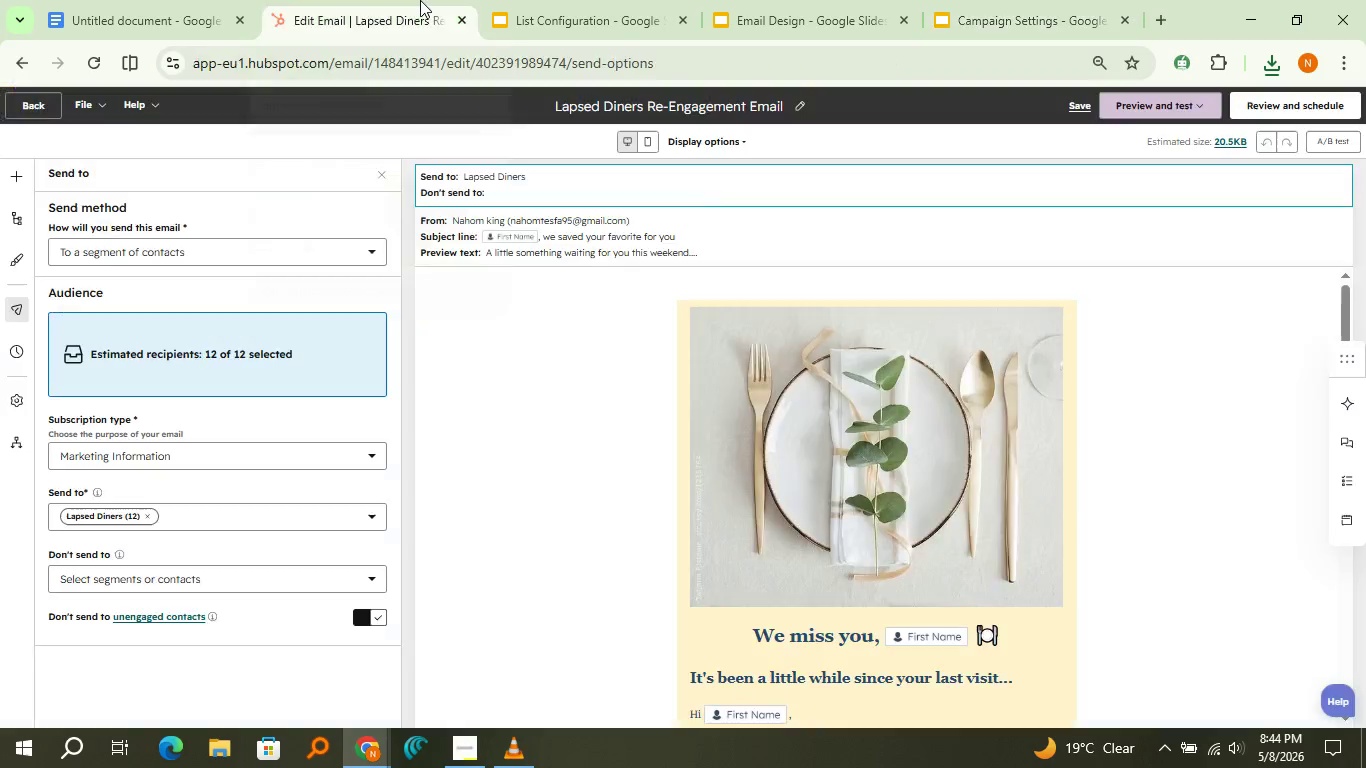 
left_click([422, 0])
 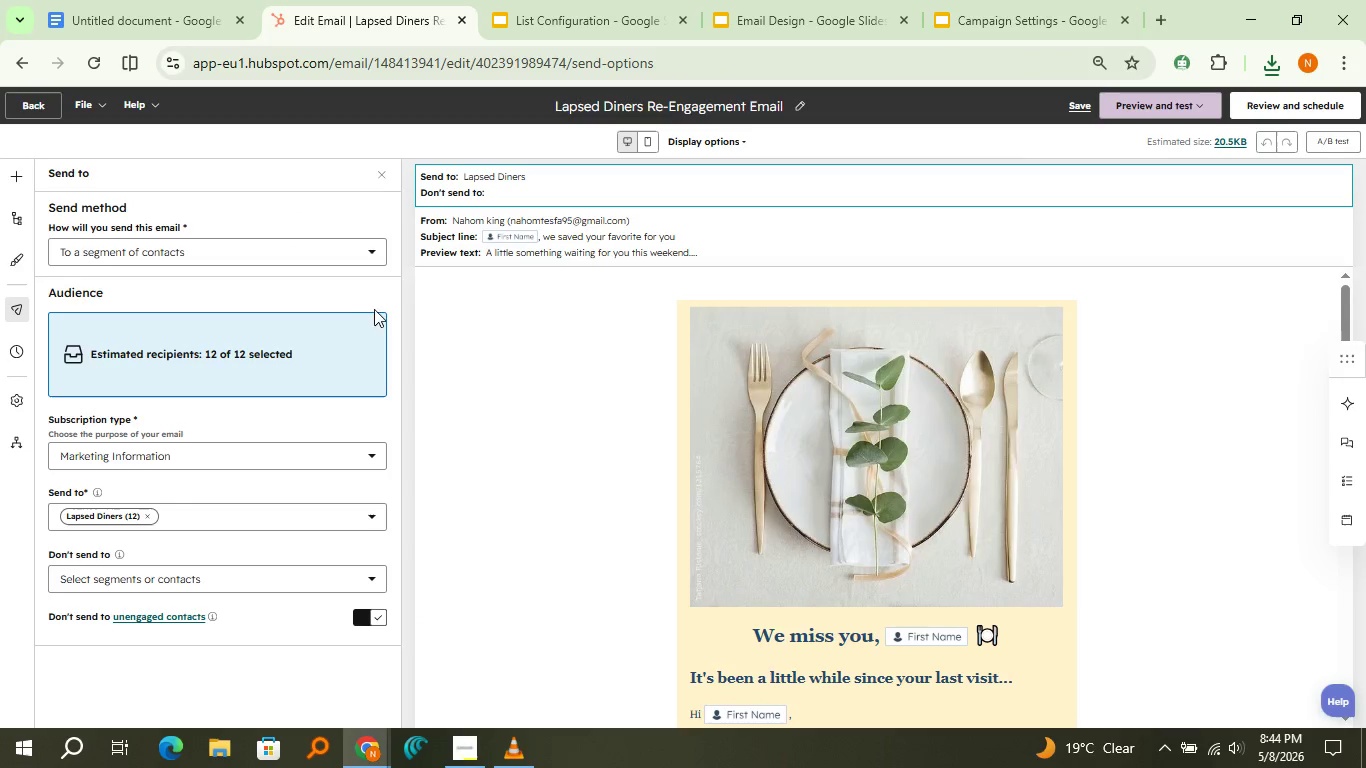 
wait(5.28)
 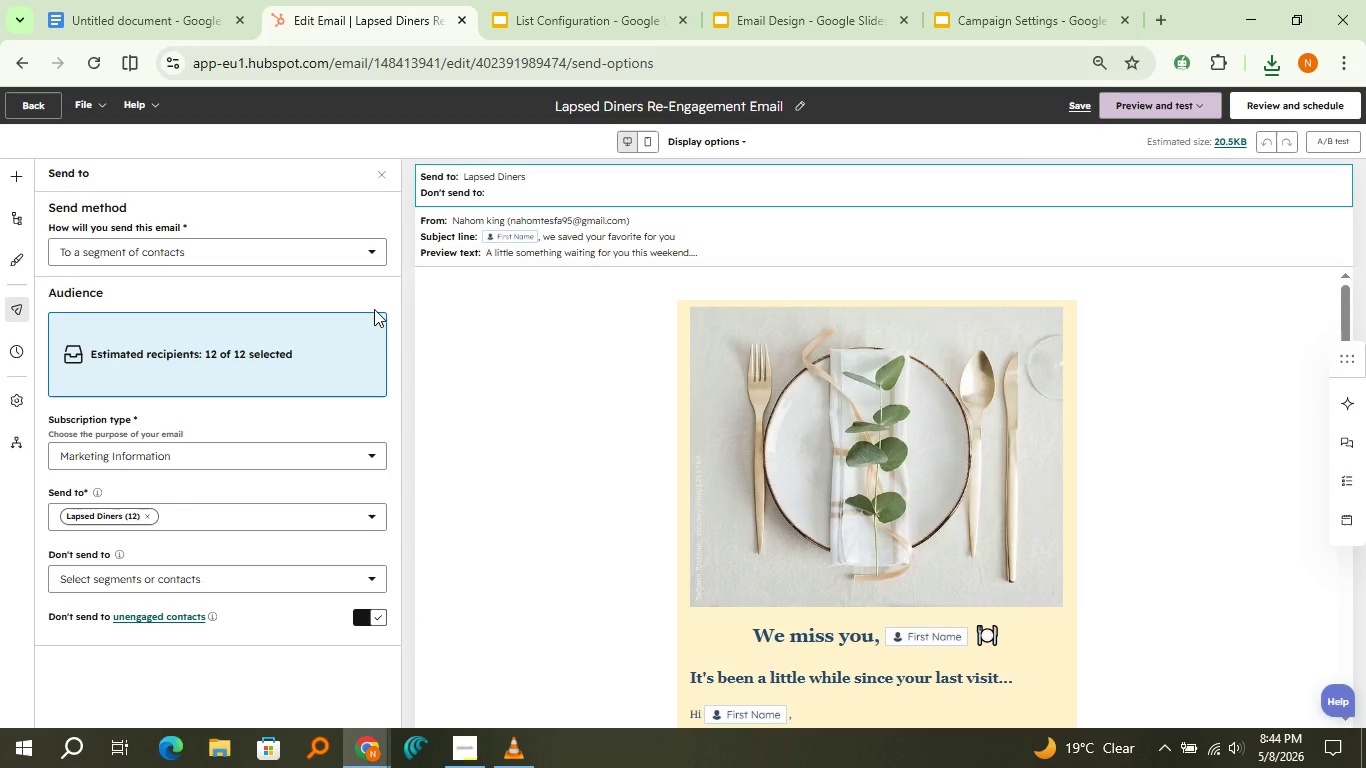 
left_click([27, 355])
 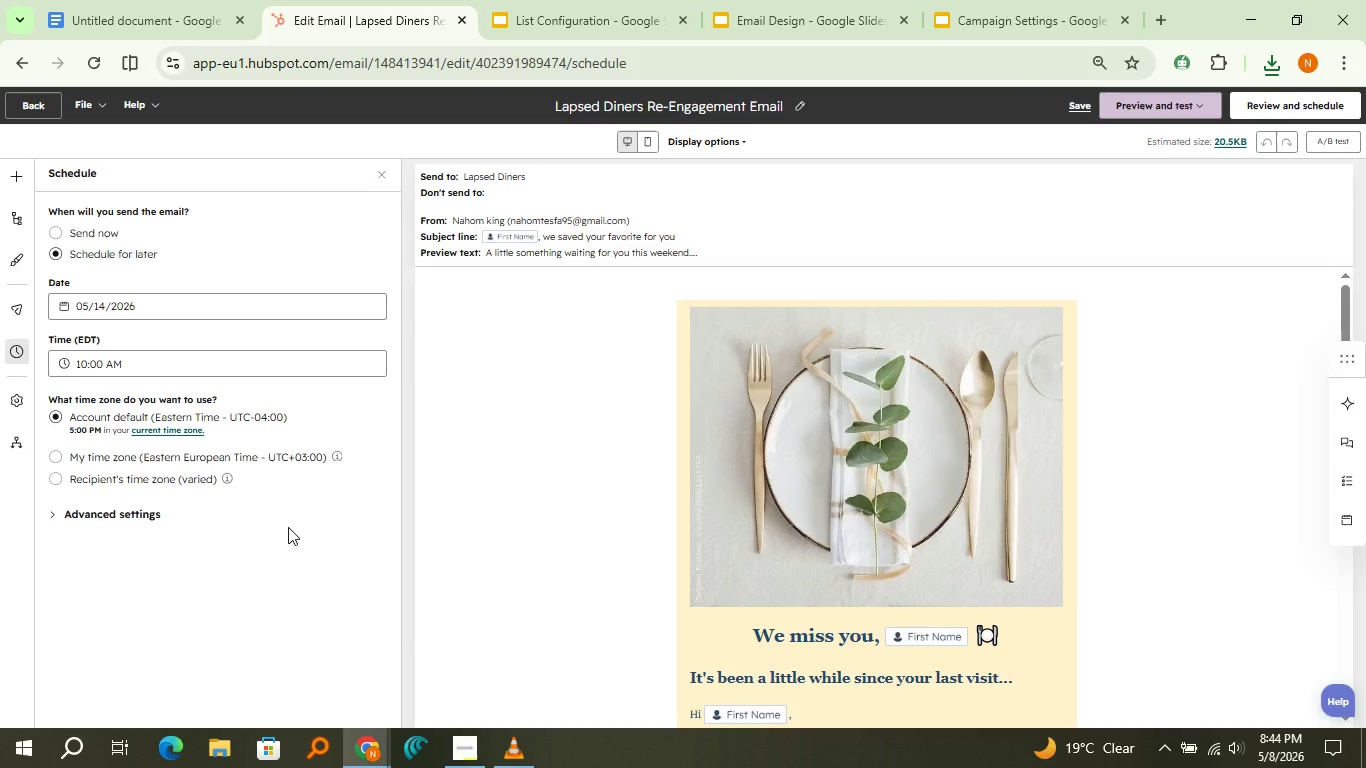 
wait(7.81)
 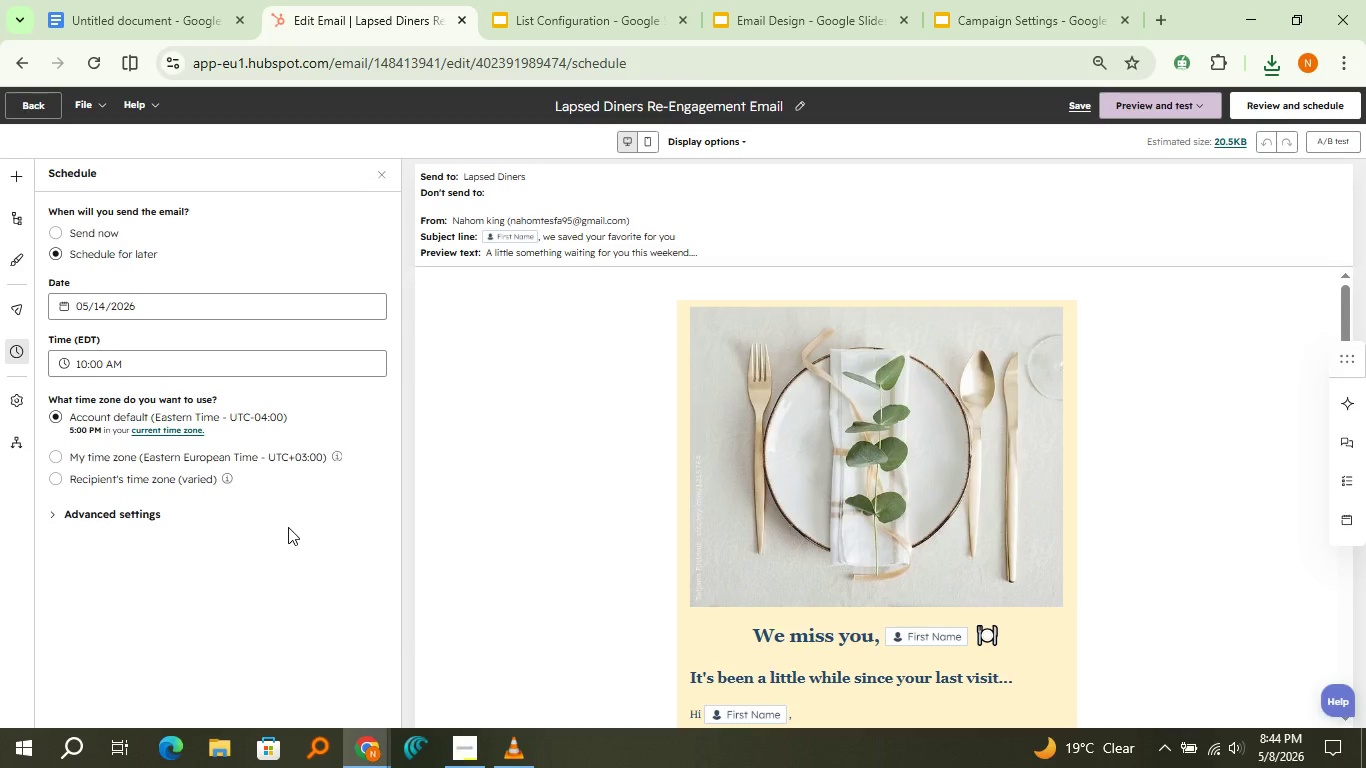 
left_click([145, 515])
 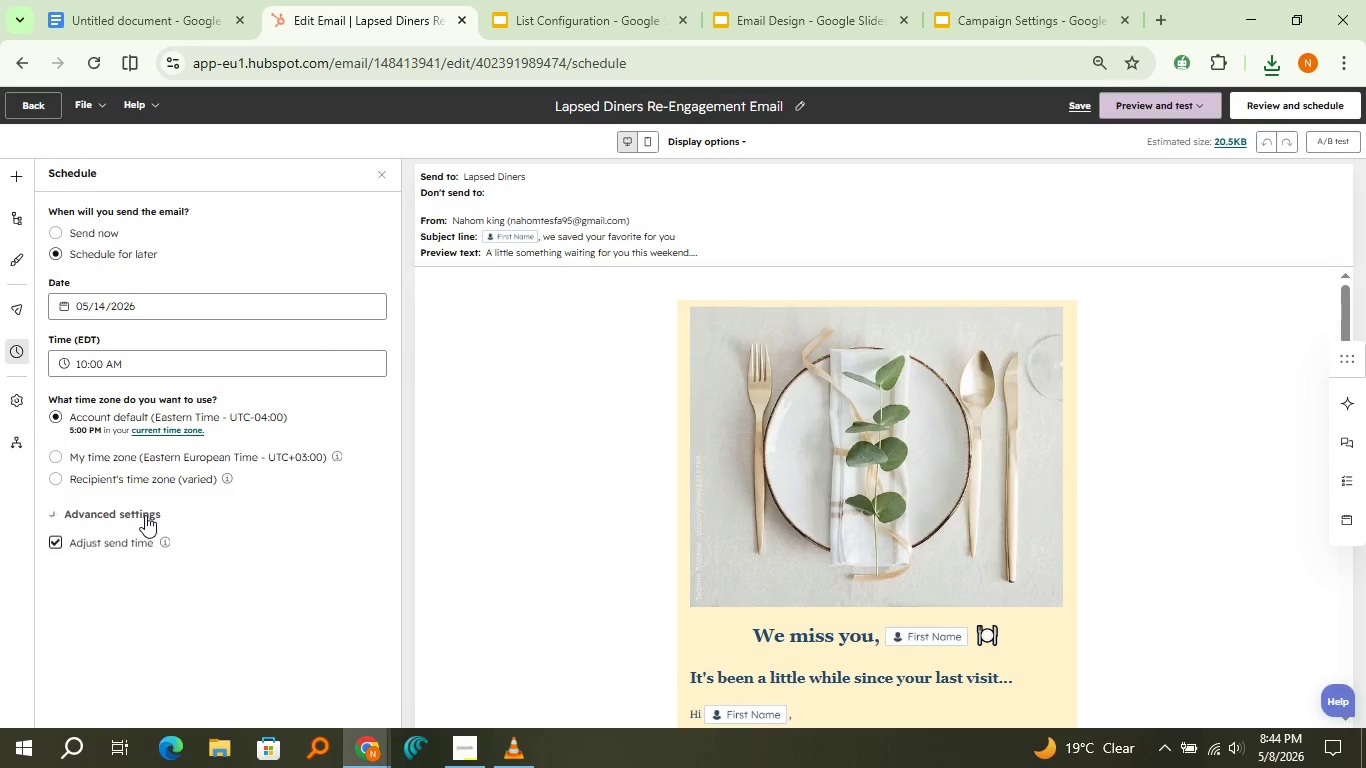 
left_click([145, 515])
 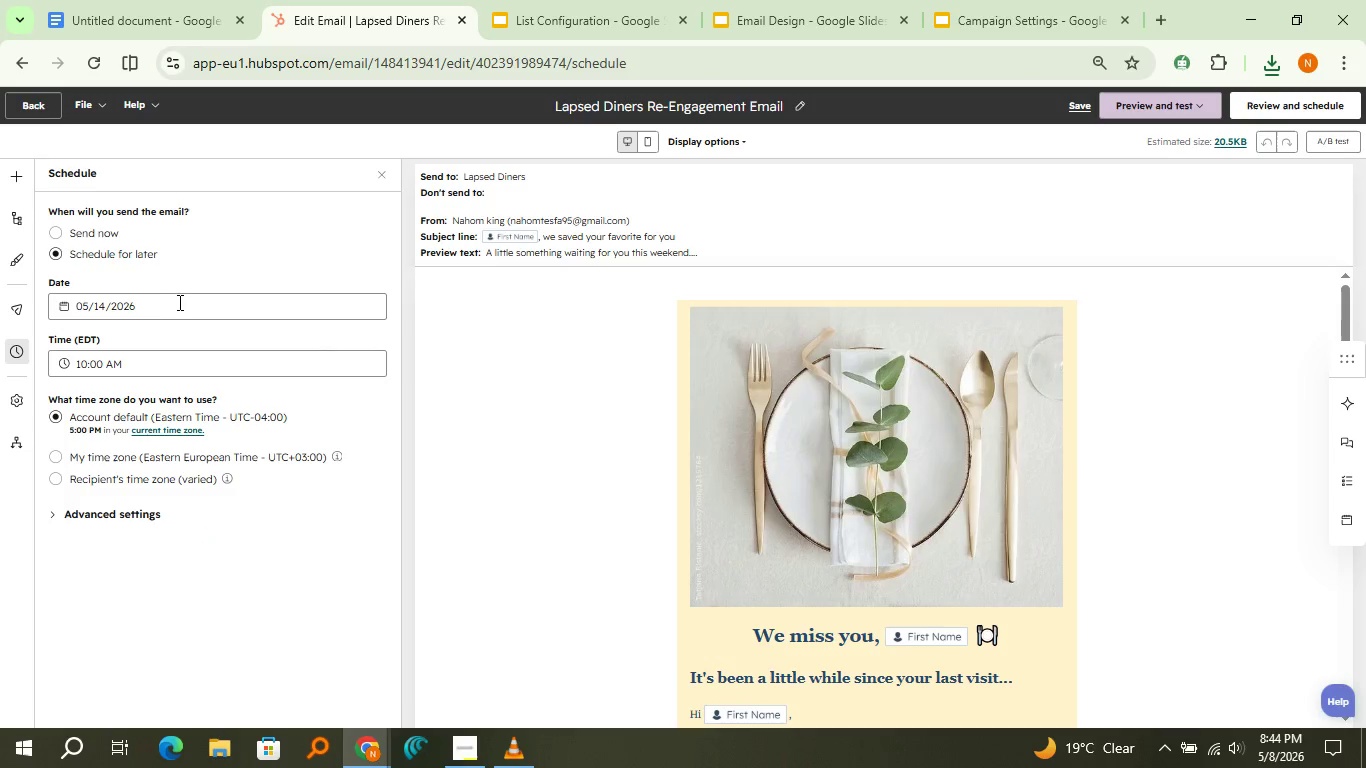 
left_click([175, 305])
 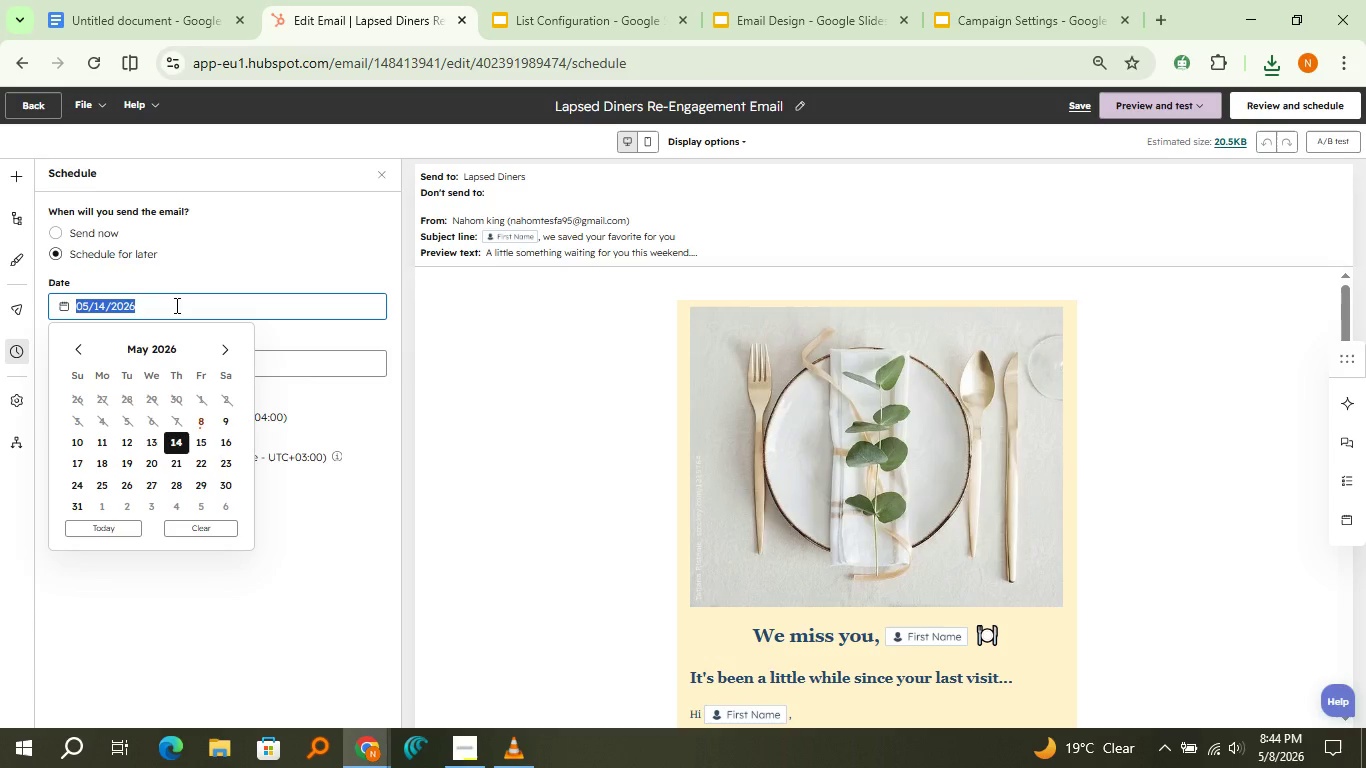 
left_click([175, 305])
 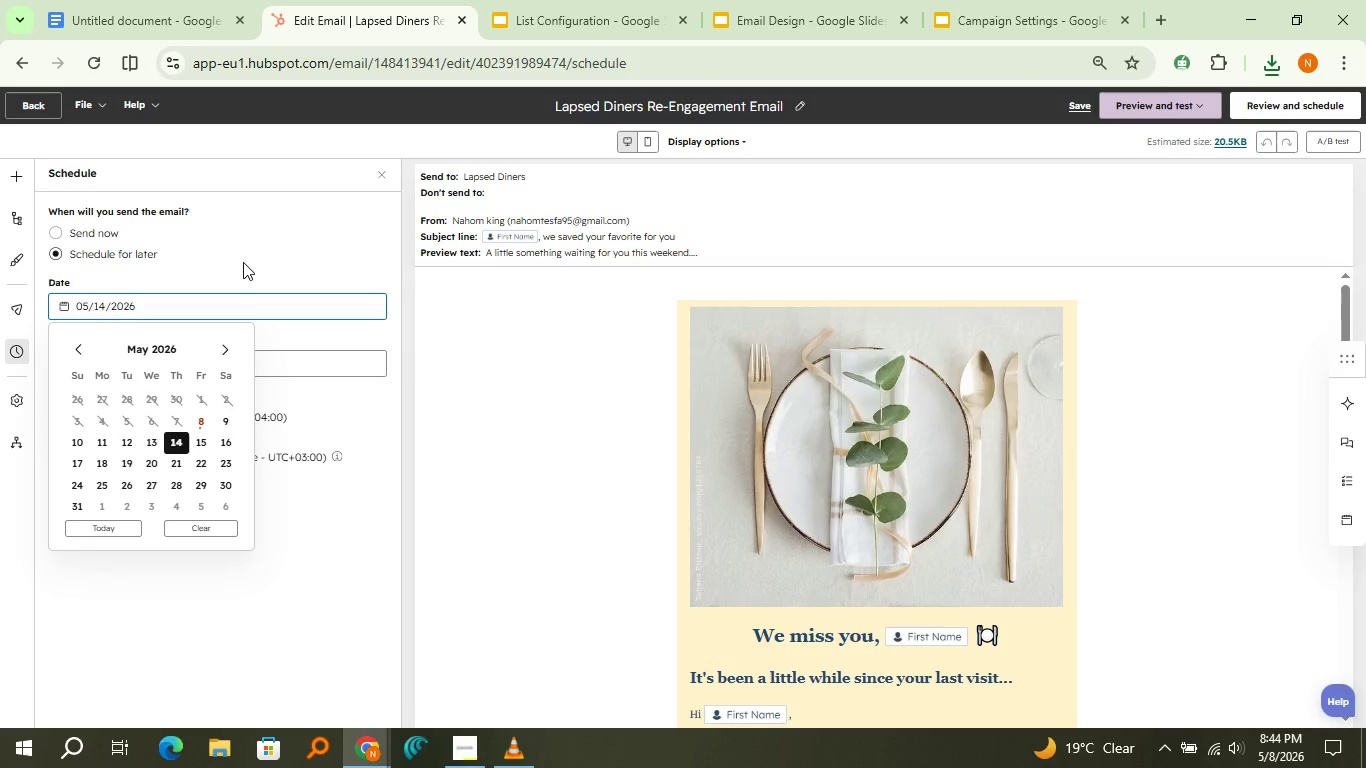 
left_click([243, 262])
 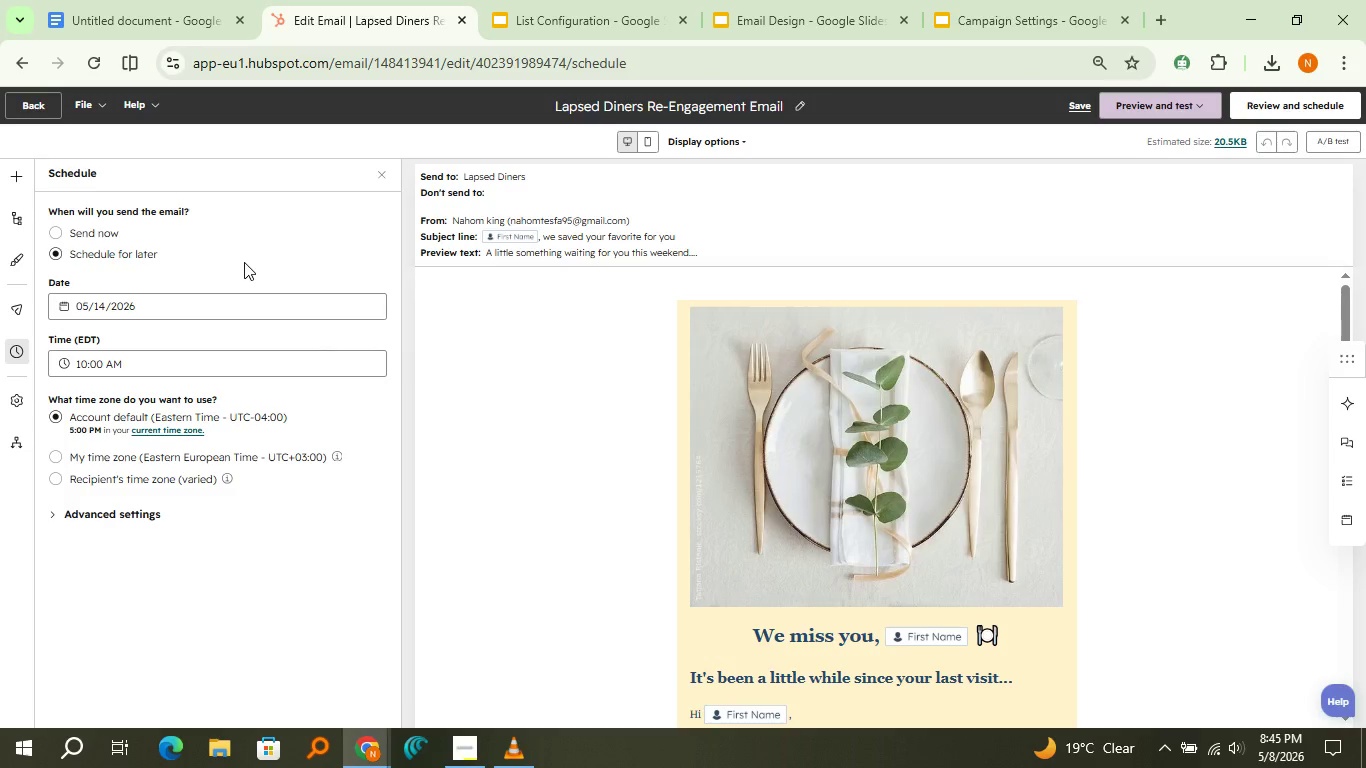 
wait(20.69)
 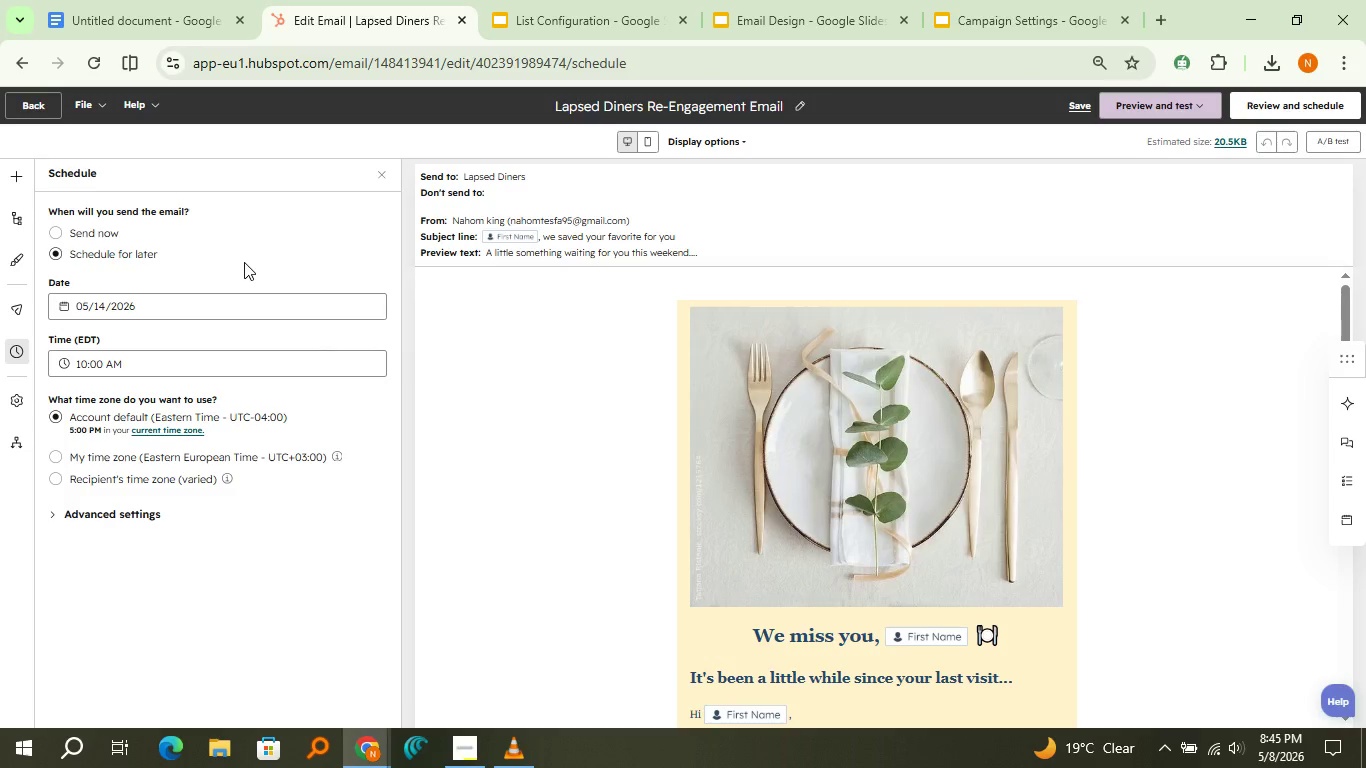 
key(Meta+Shift+S)
 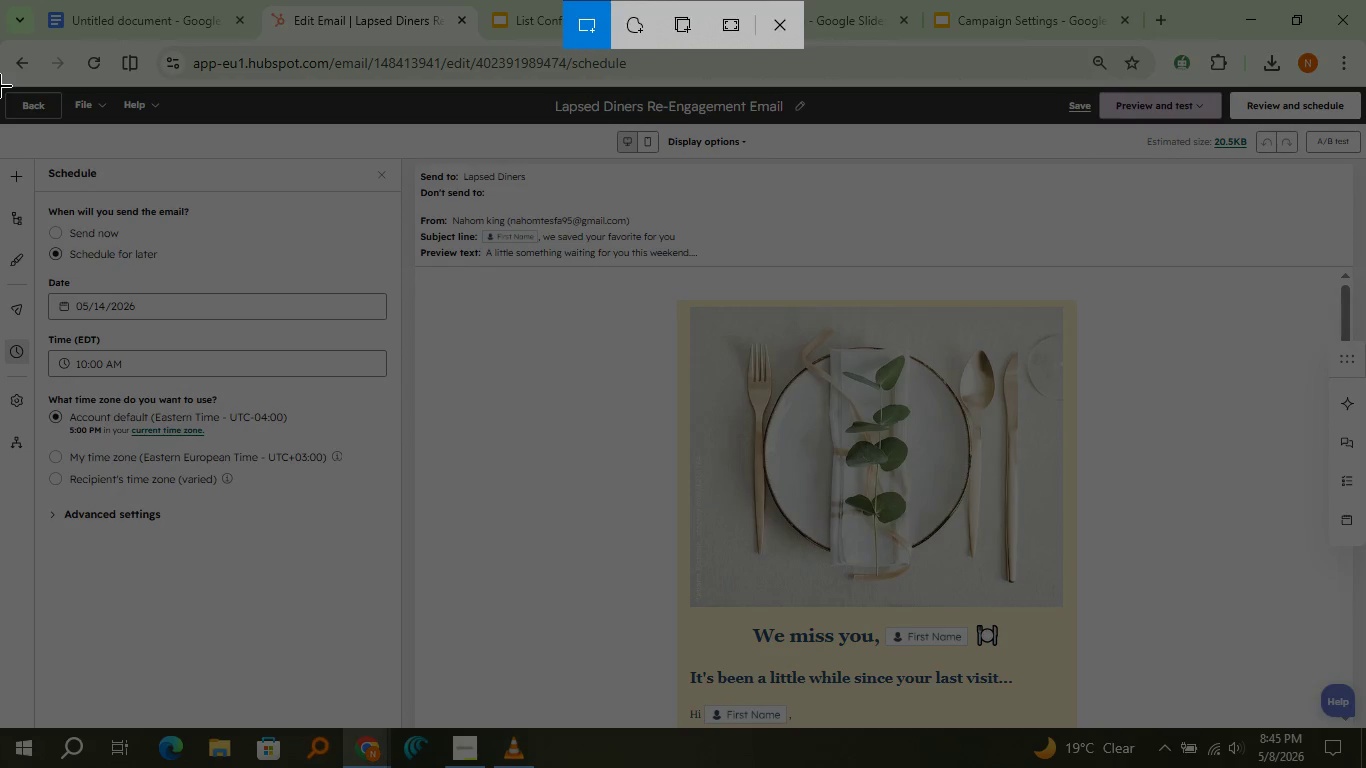 
left_click_drag(start_coordinate=[0, 86], to_coordinate=[404, 727])
 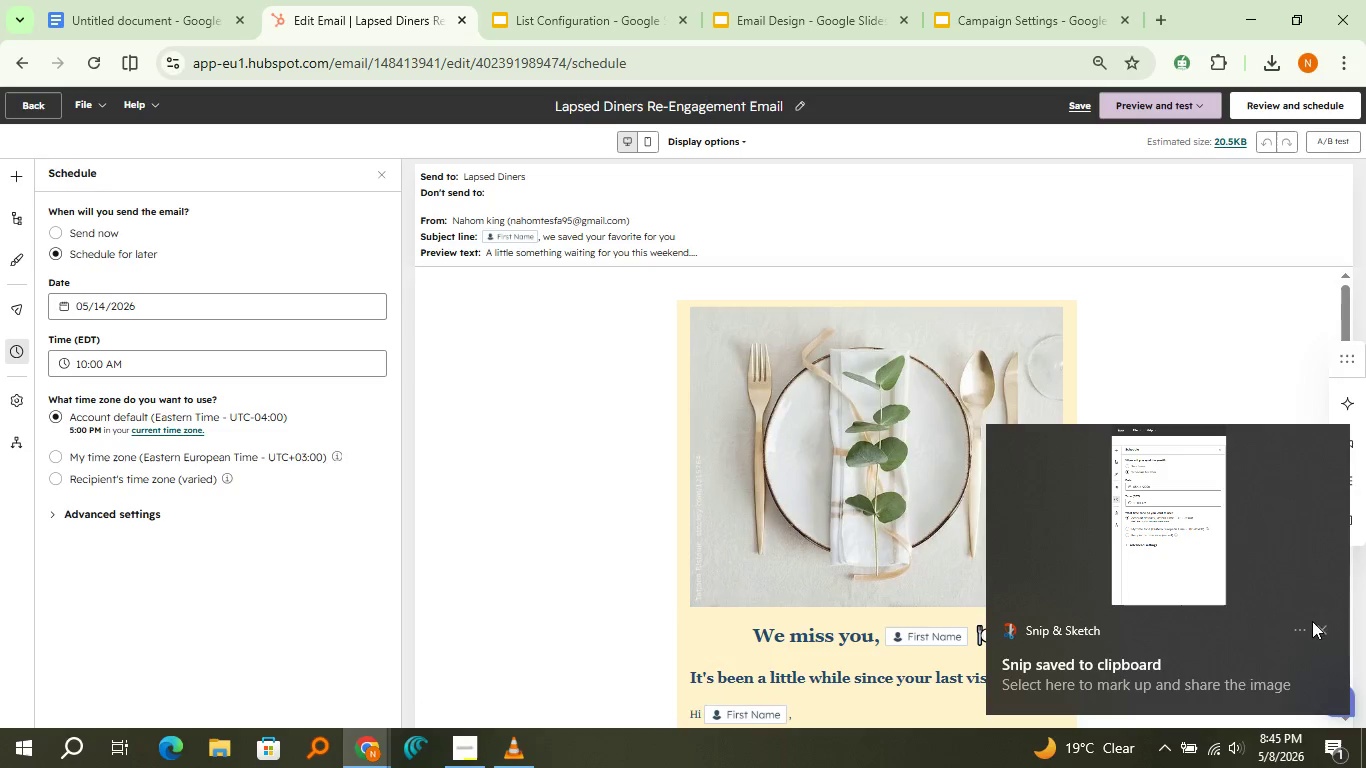 
left_click([1319, 629])
 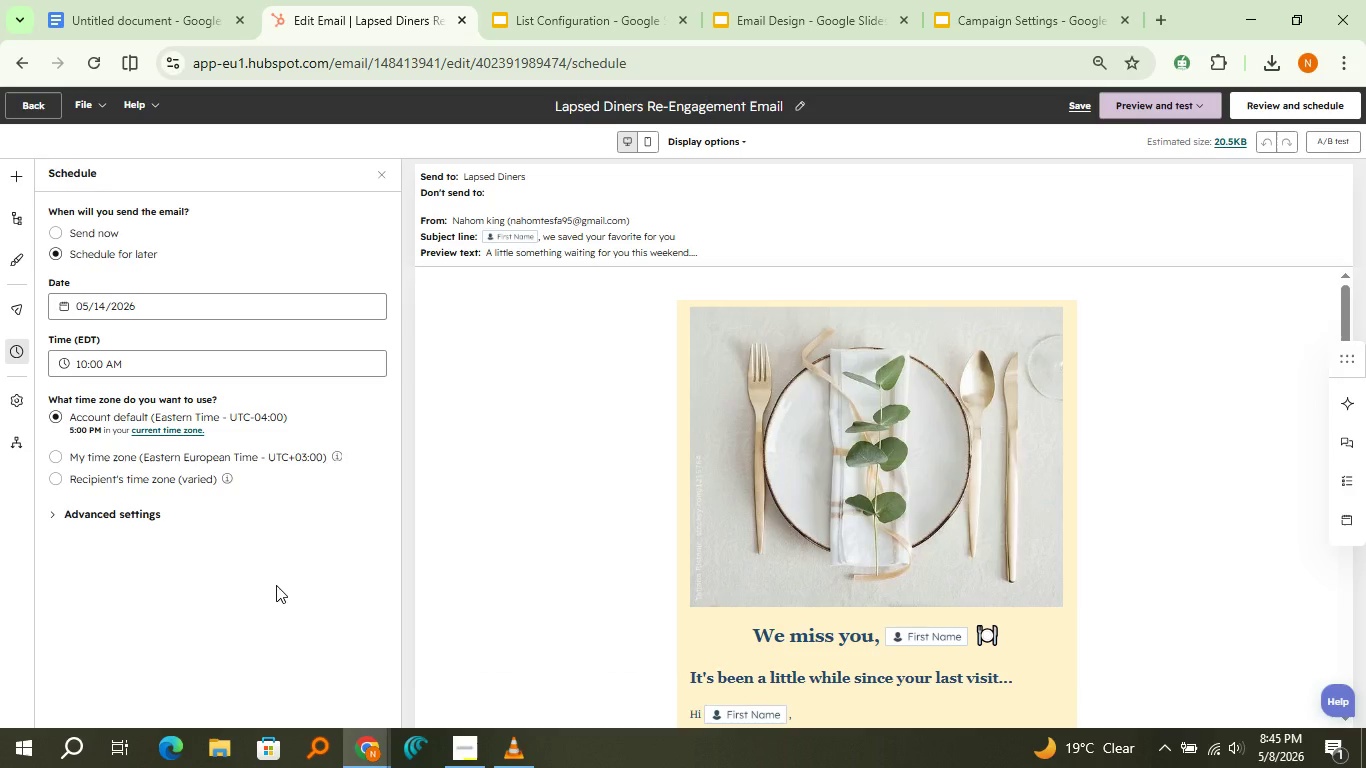 
key(Meta+Shift+S)
 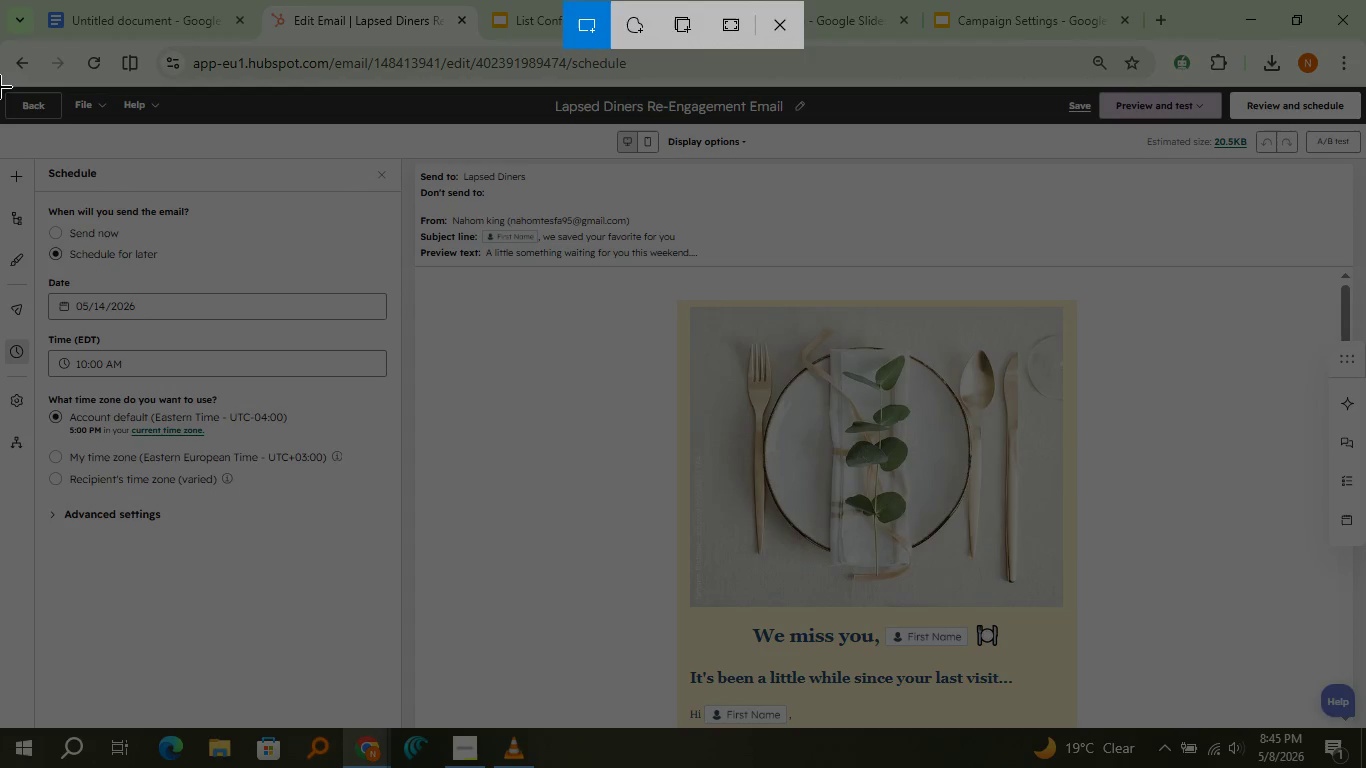 
left_click_drag(start_coordinate=[0, 87], to_coordinate=[1365, 727])
 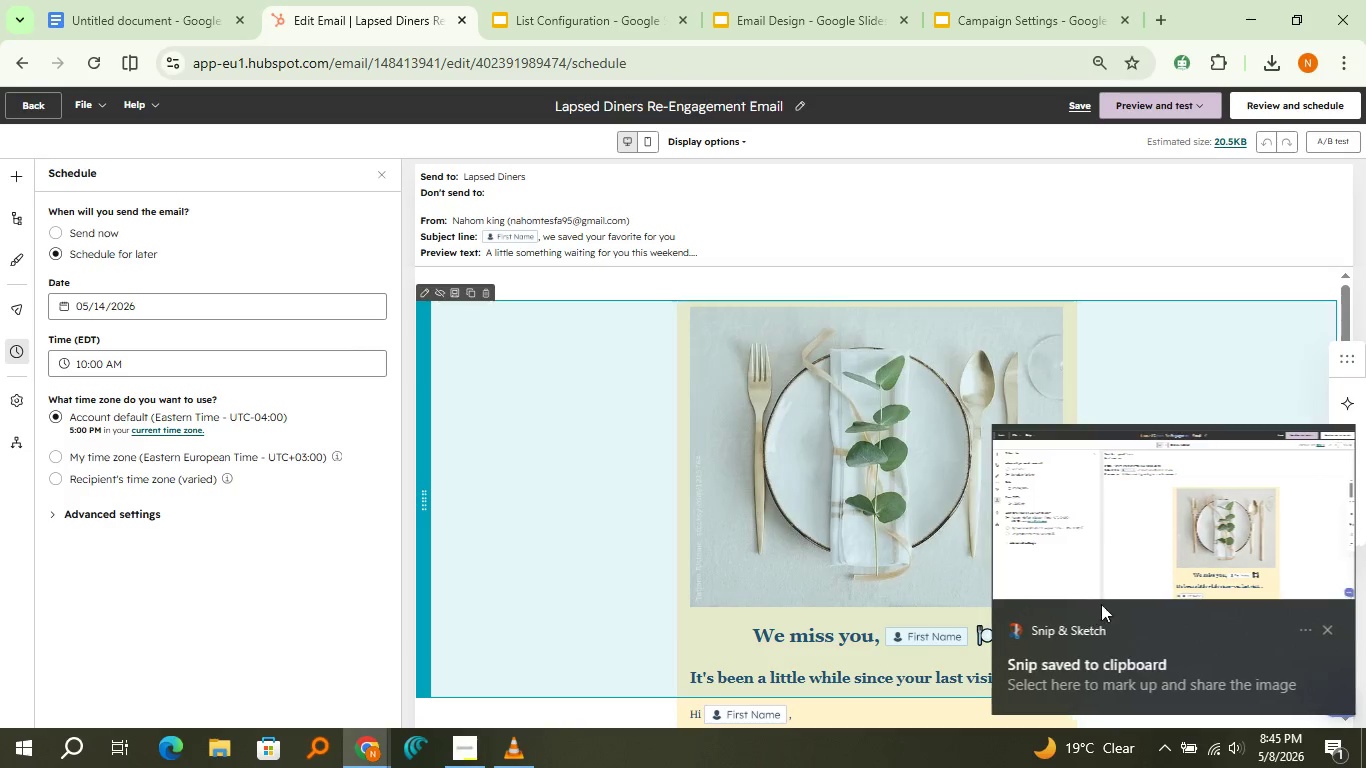 
left_click([1108, 583])
 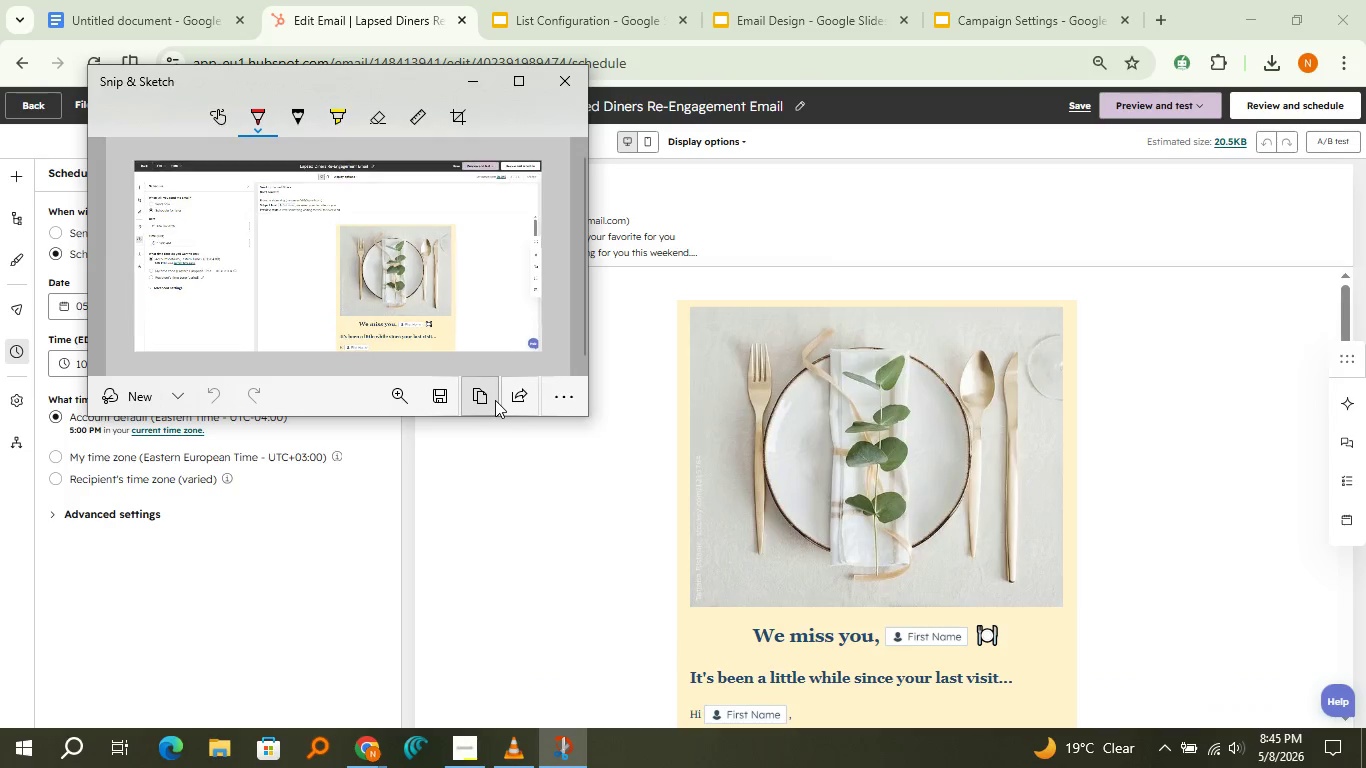 
left_click([495, 400])
 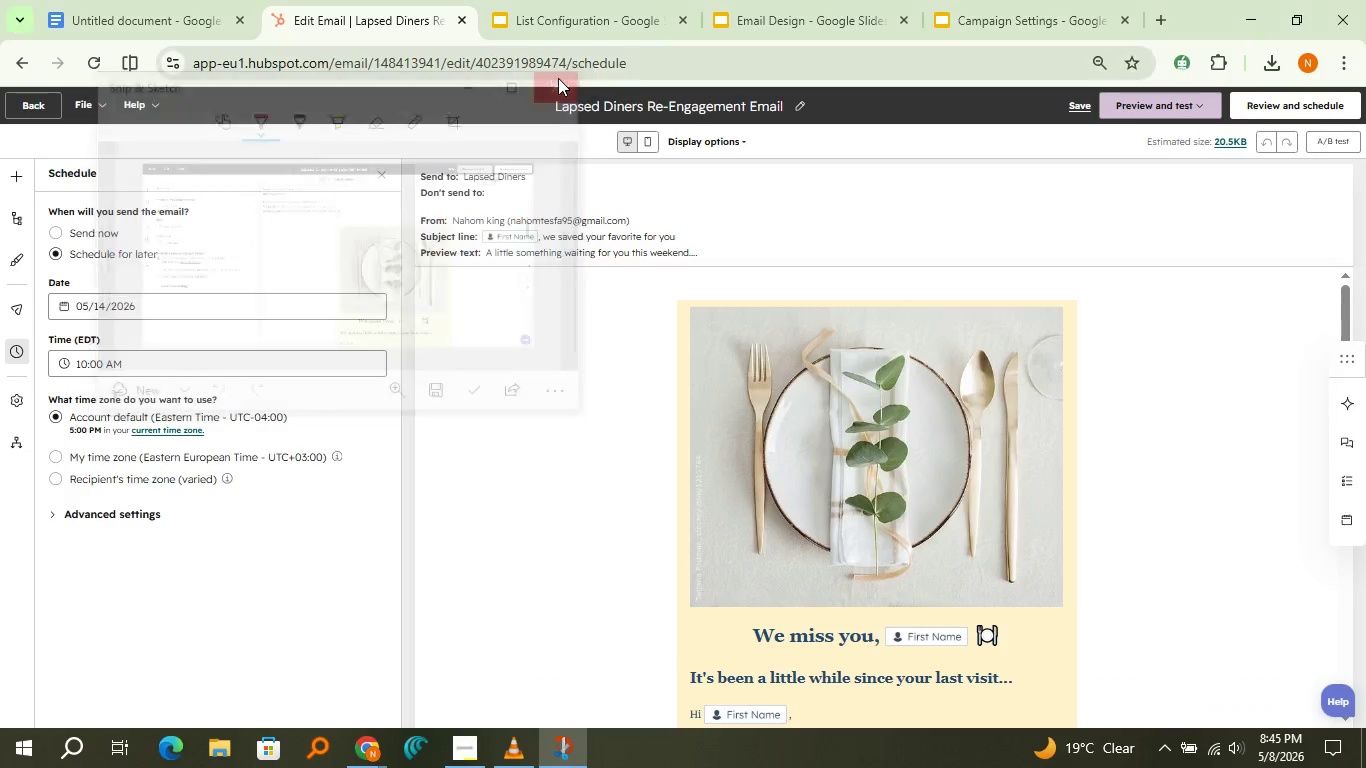 
left_click([558, 78])
 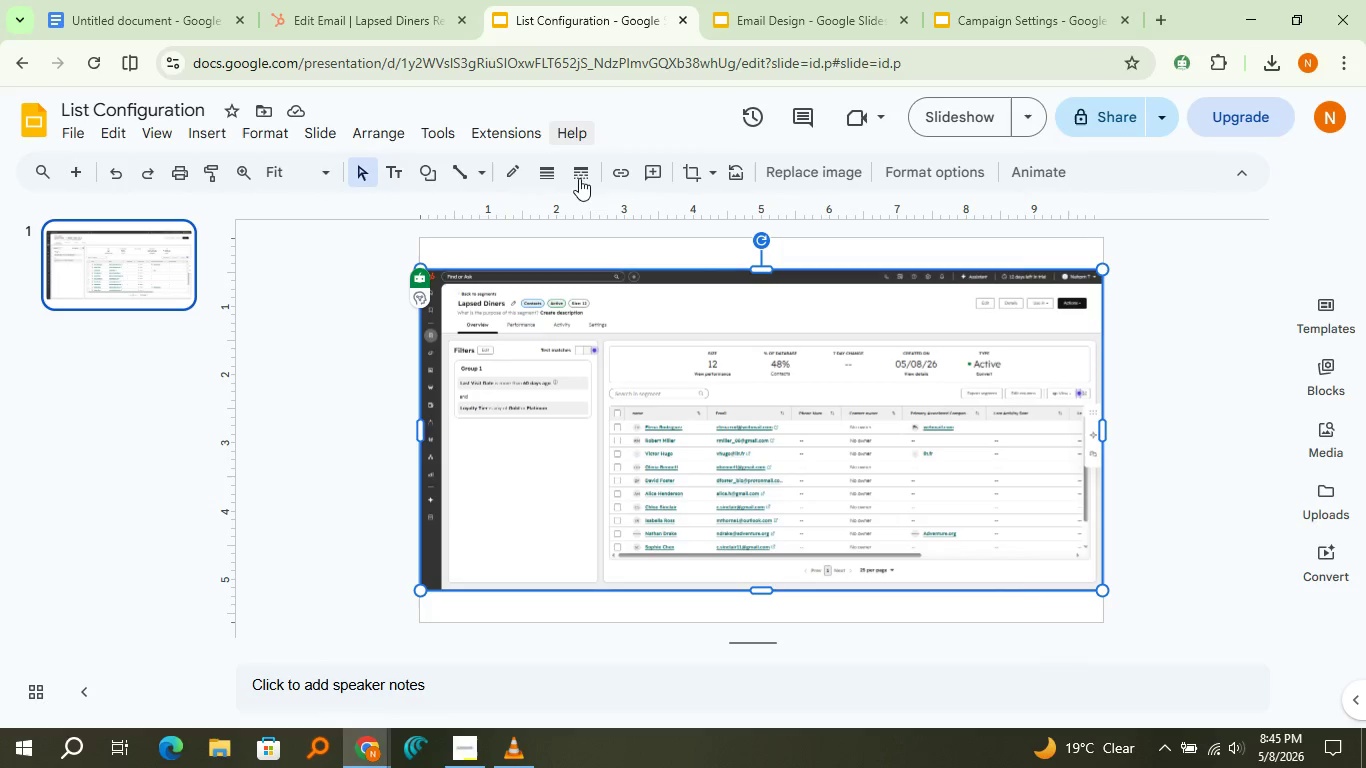 
left_click([549, 0])
 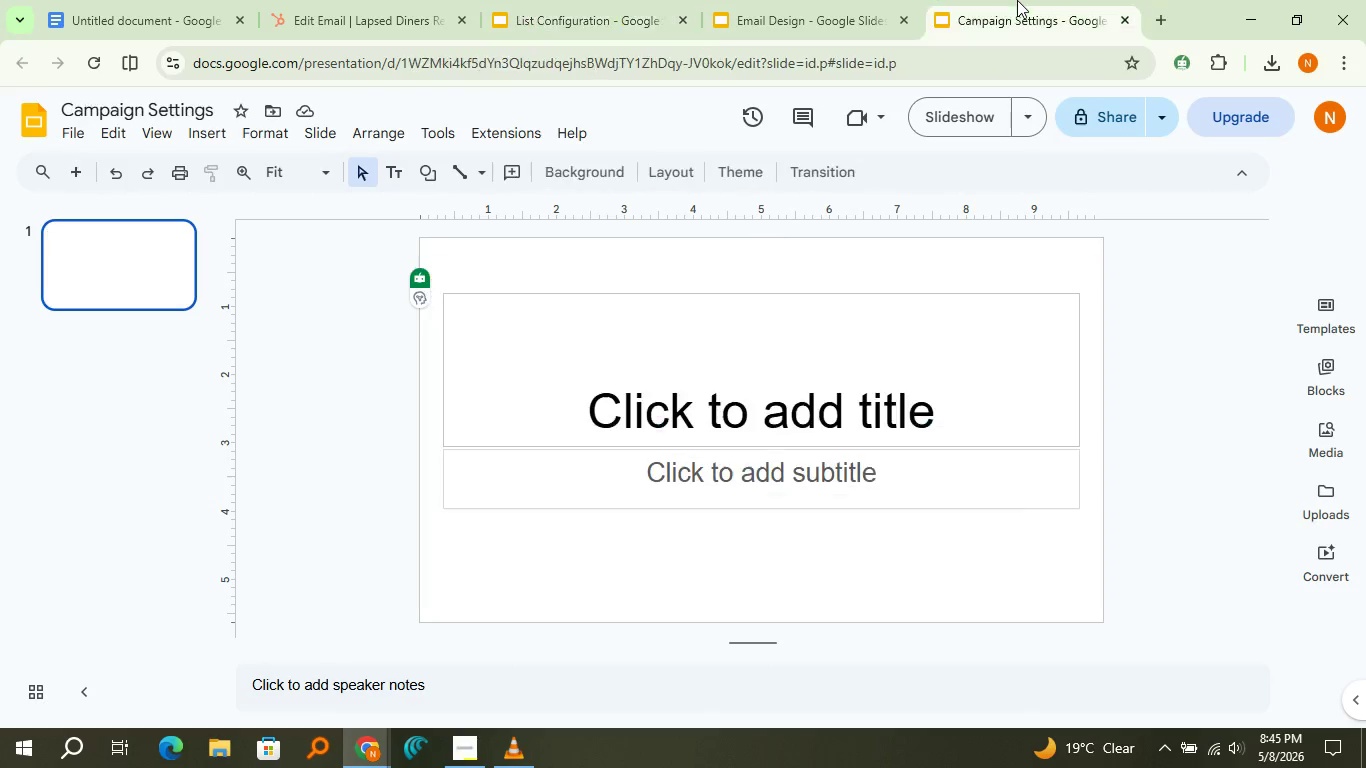 
left_click([1017, 0])
 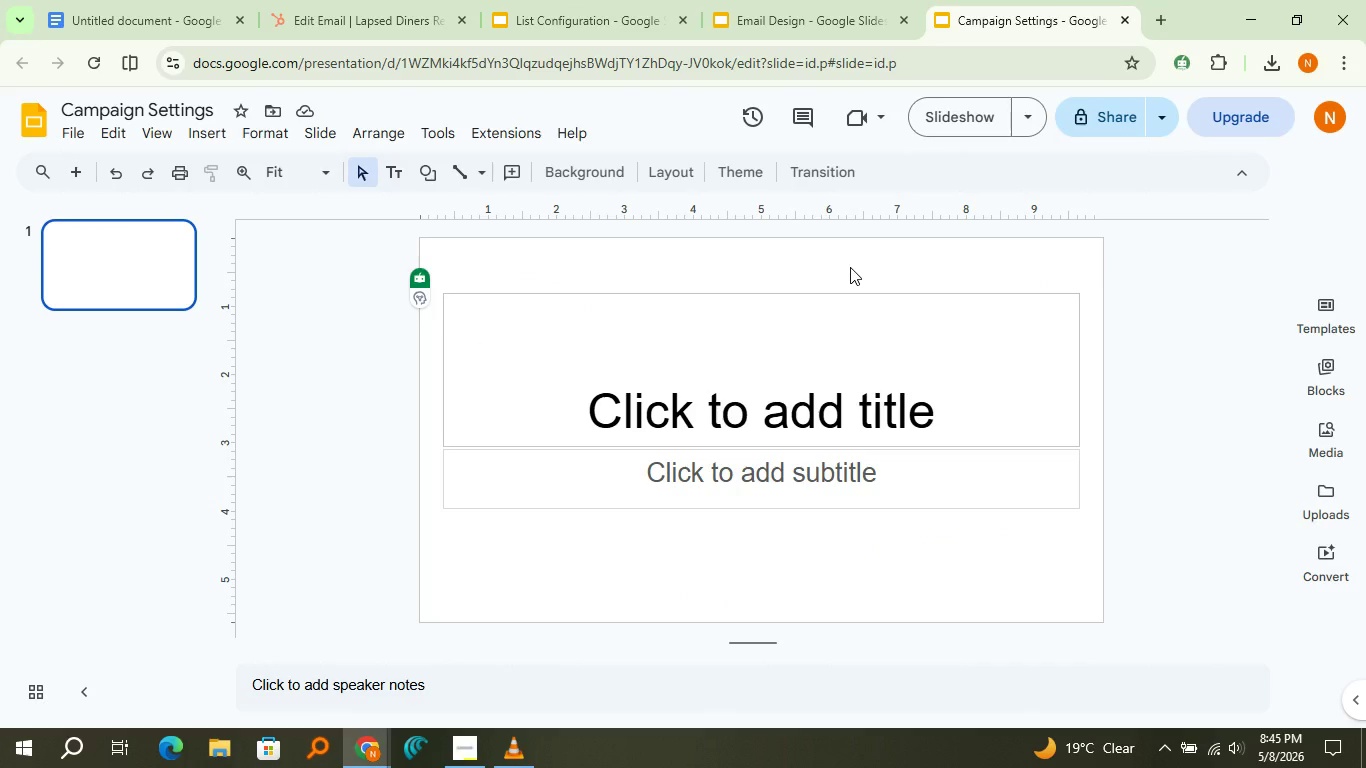 
key(Control+V)
 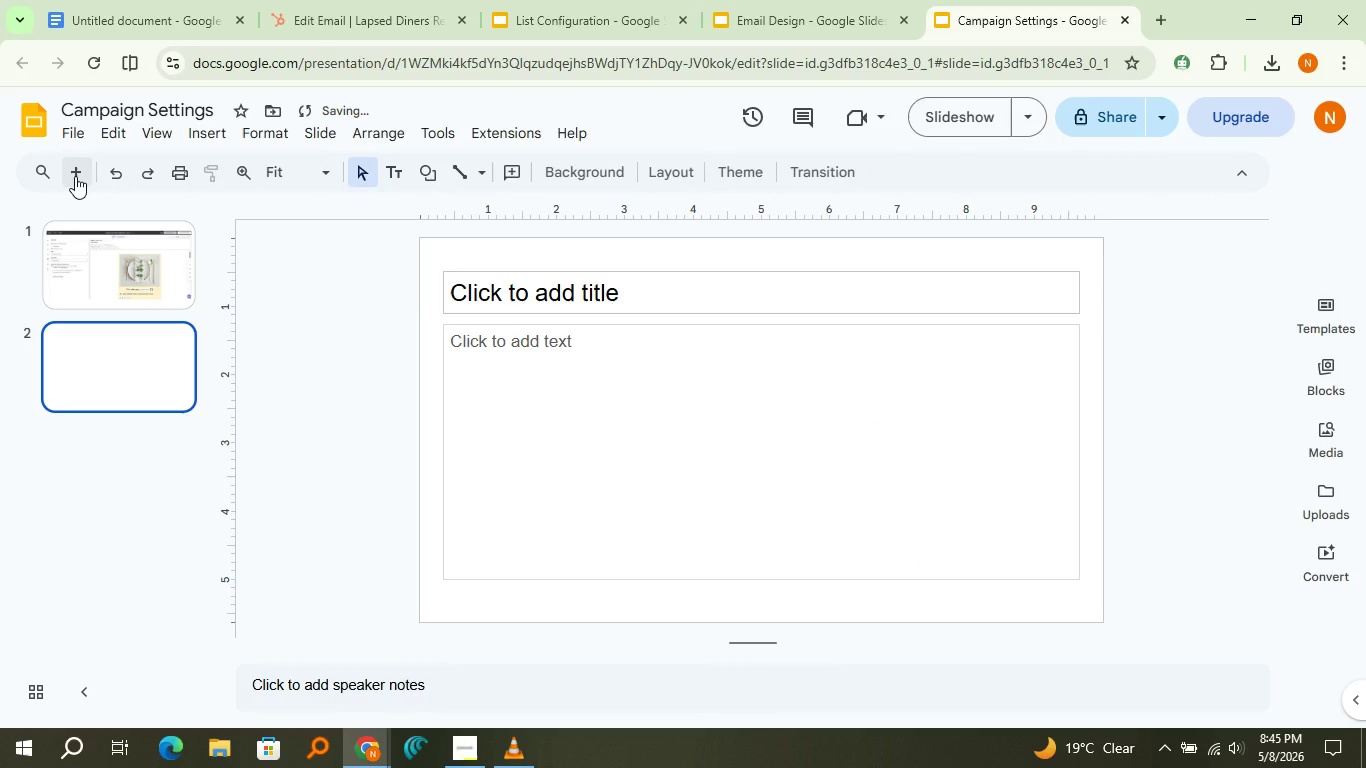 
left_click([75, 176])
 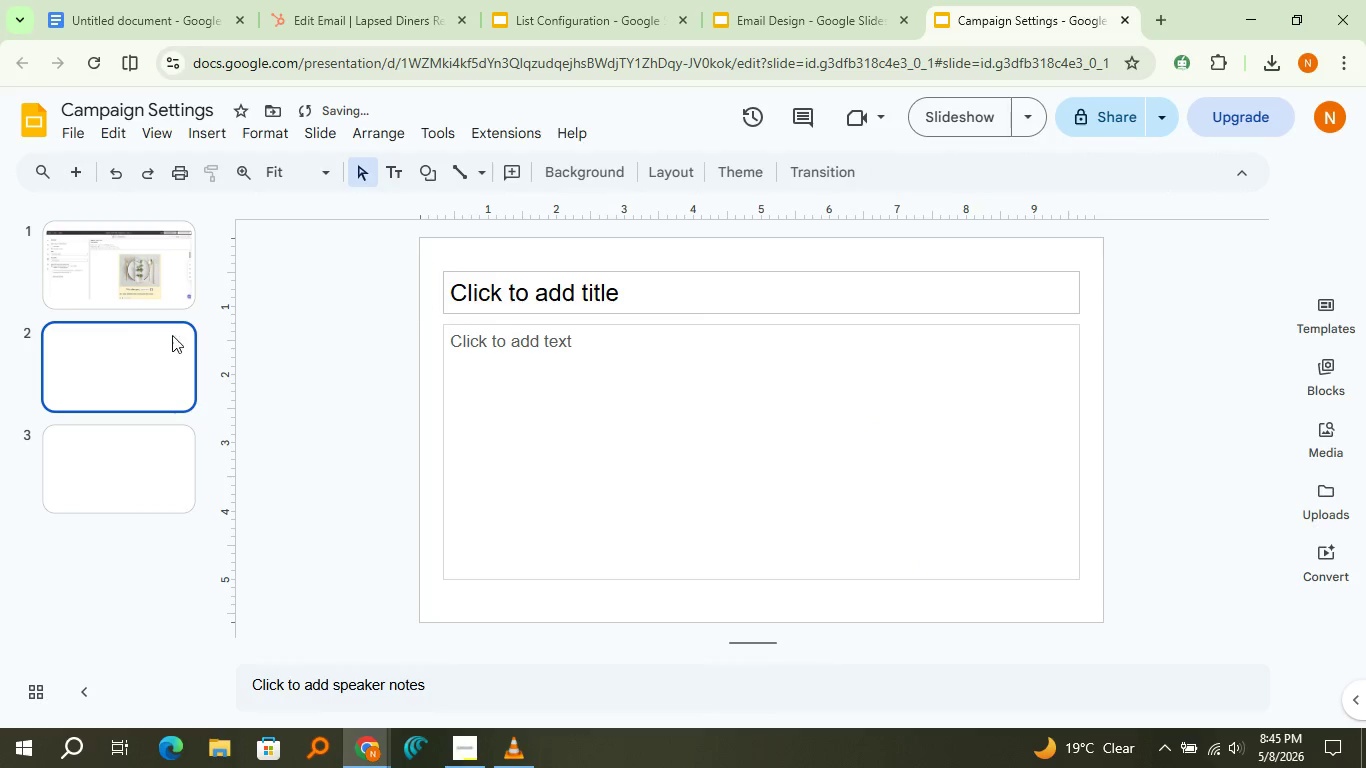 
left_click([109, 372])
 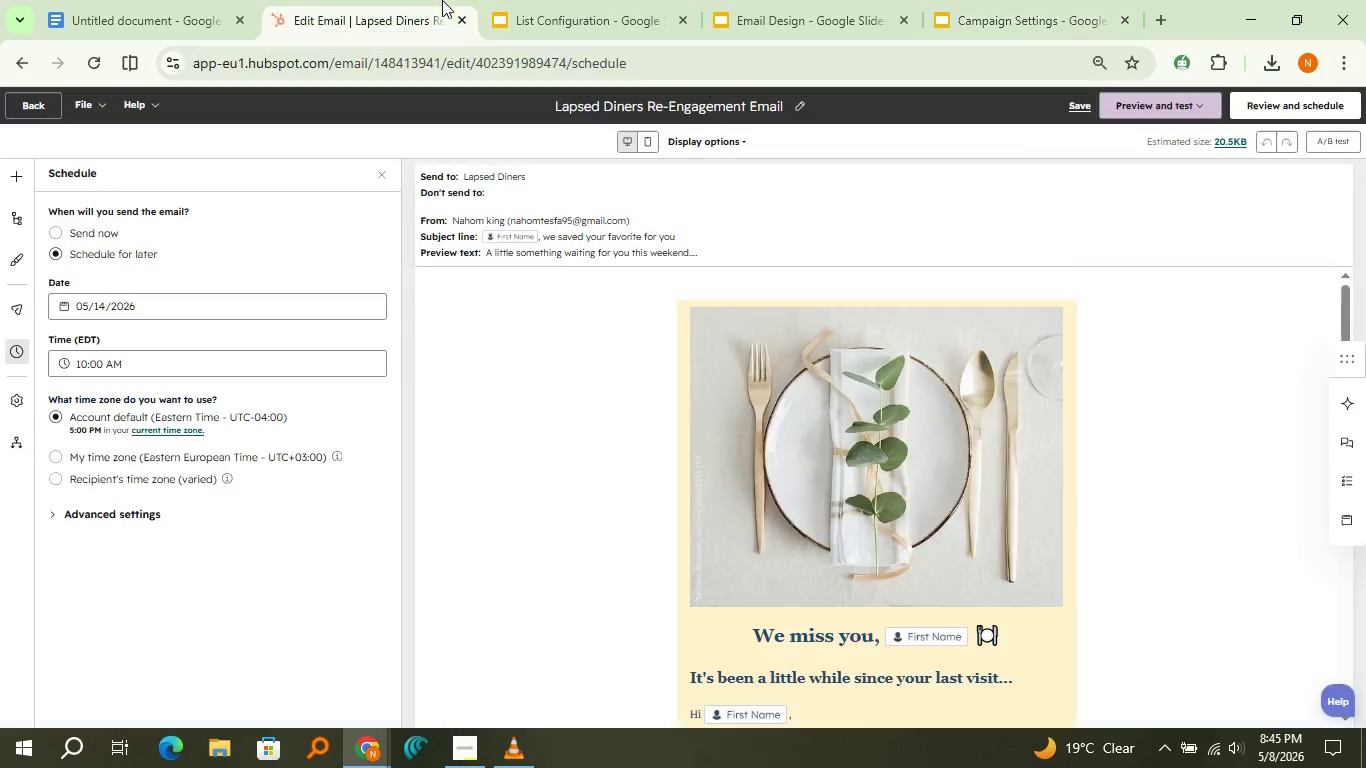 
left_click([442, 0])
 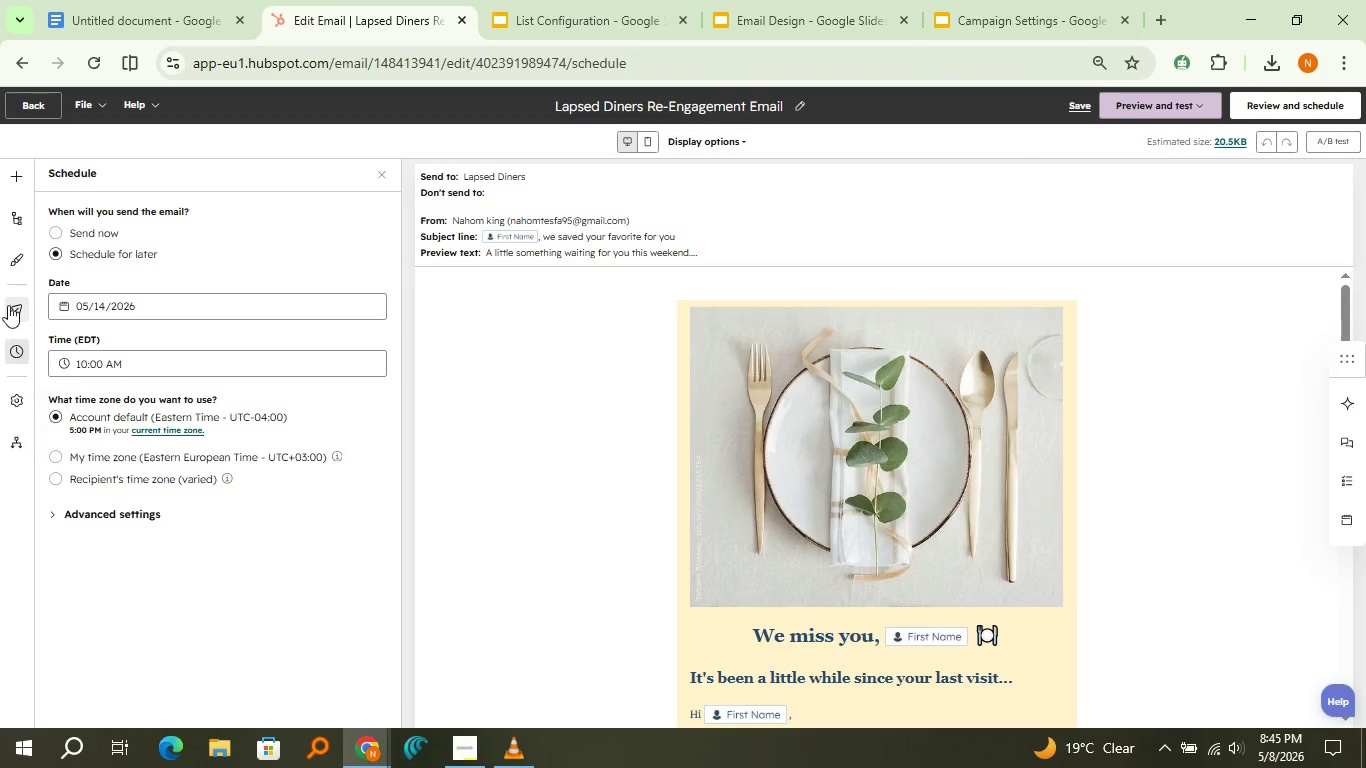 
left_click([8, 305])
 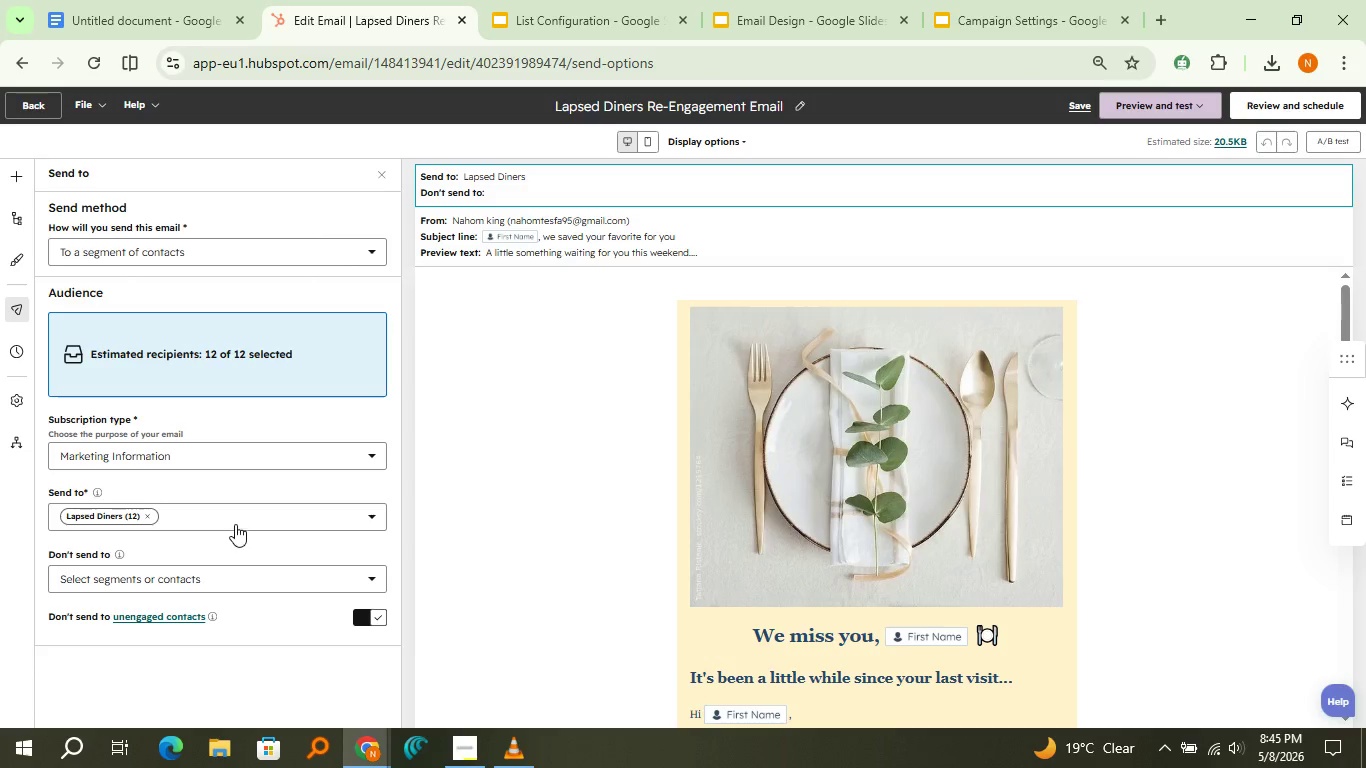 
left_click([235, 524])
 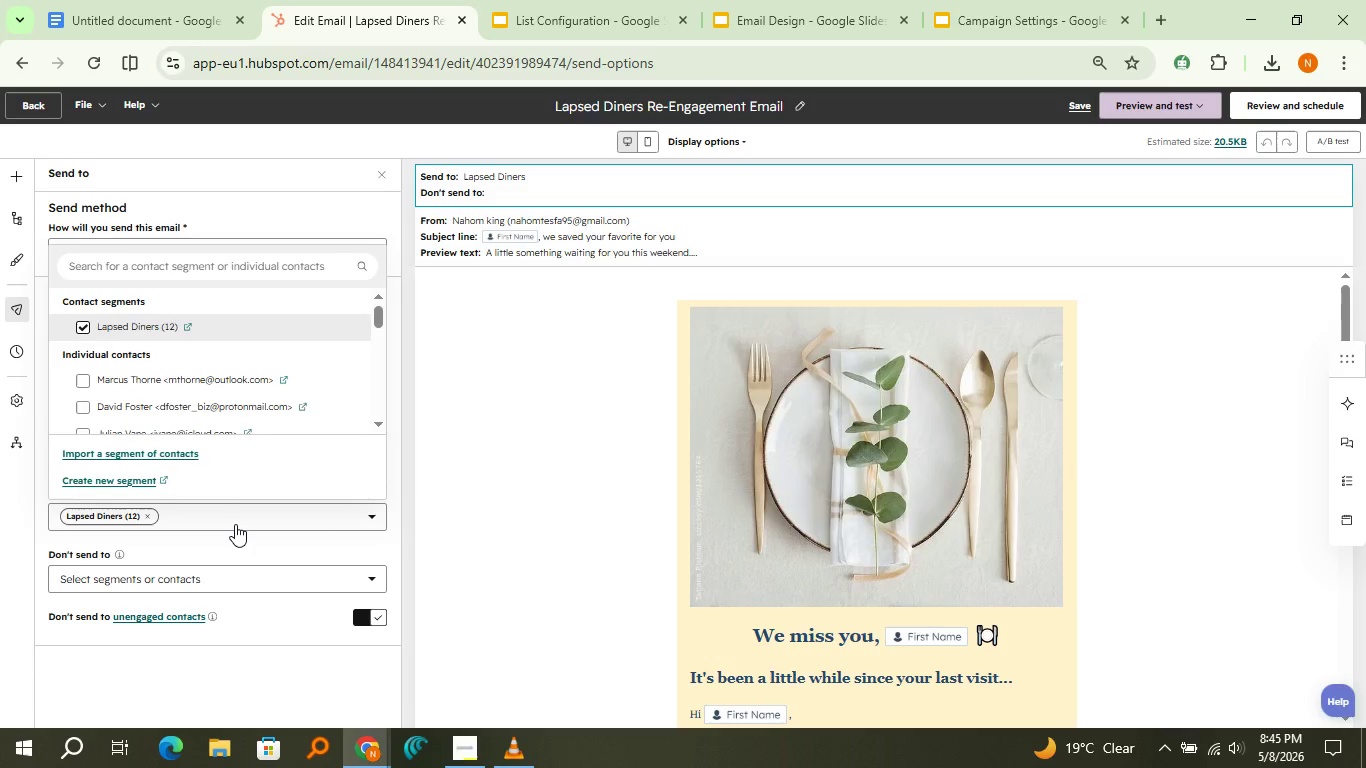 
left_click([235, 524])
 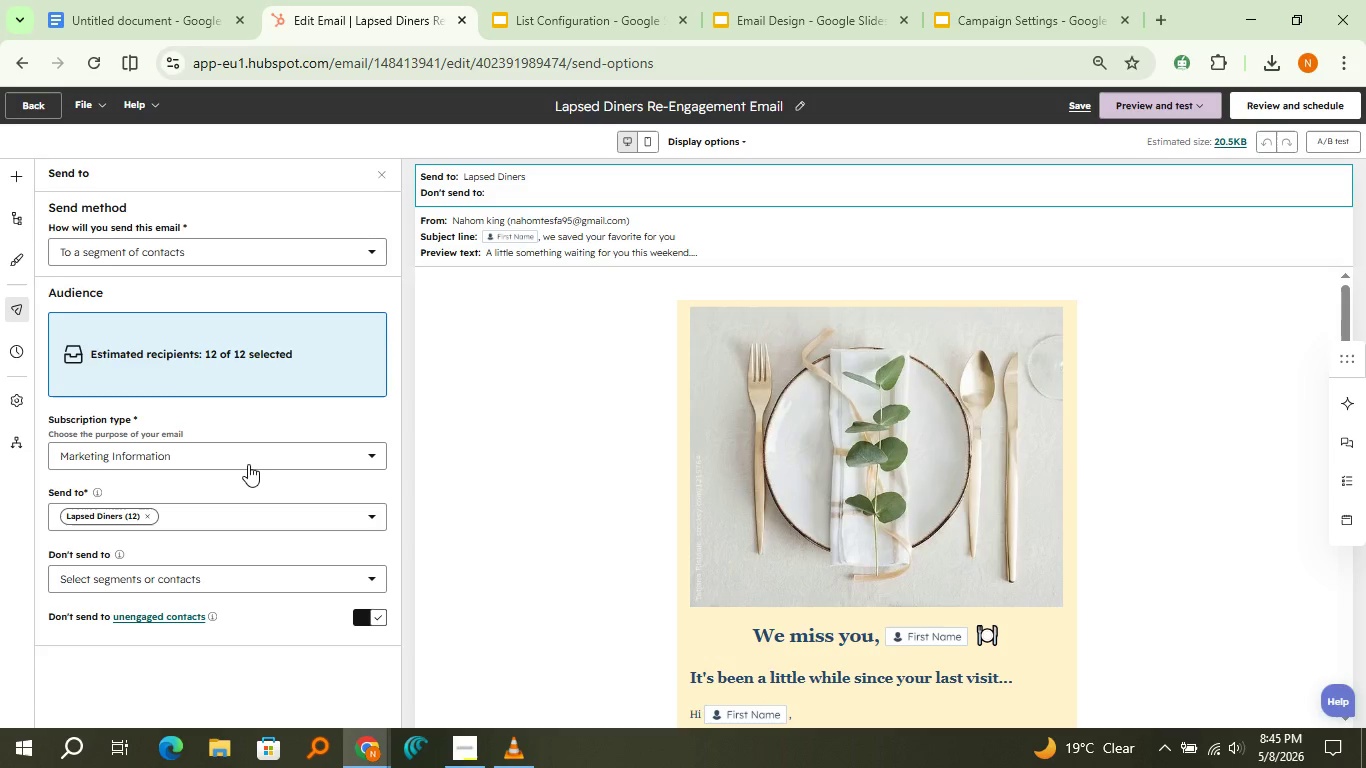 
scroll: coordinate [247, 453], scroll_direction: down, amount: 1.0
 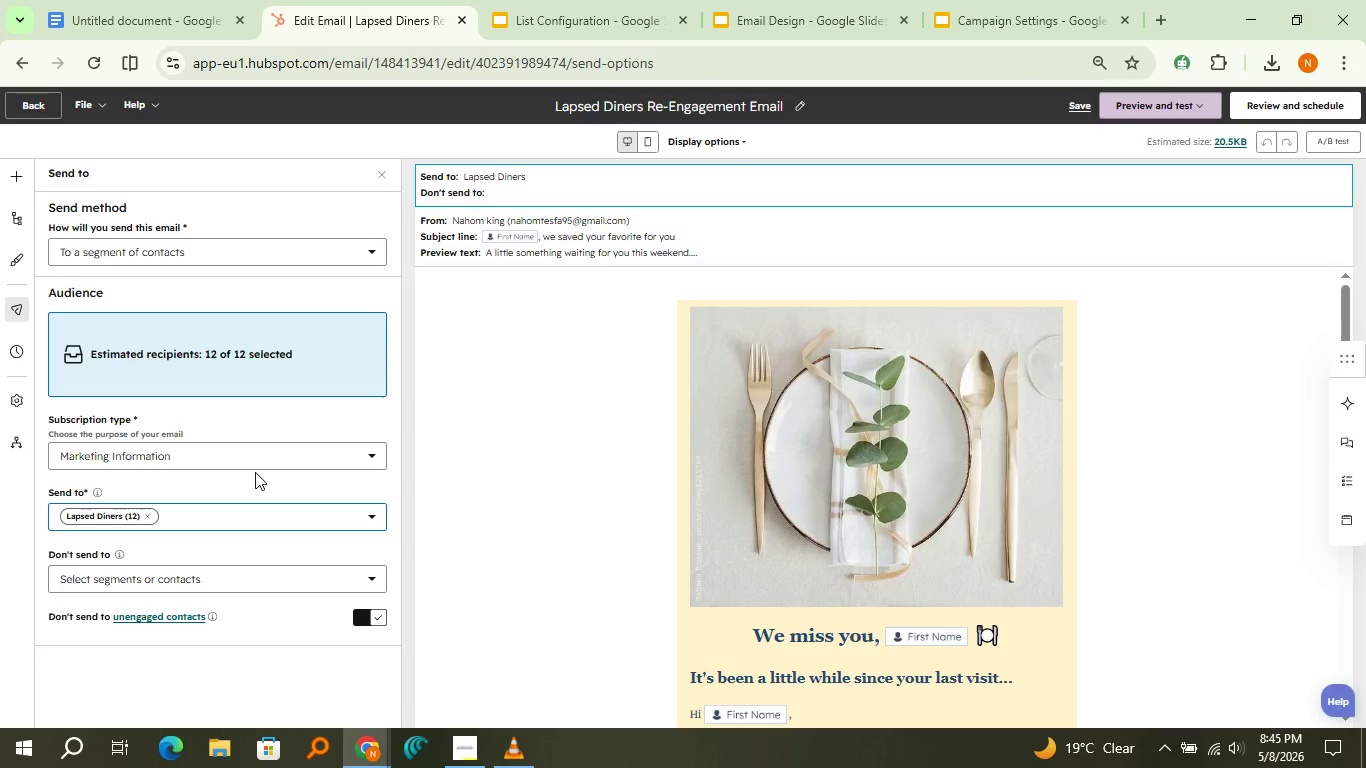 
key(Meta+Shift+S)
 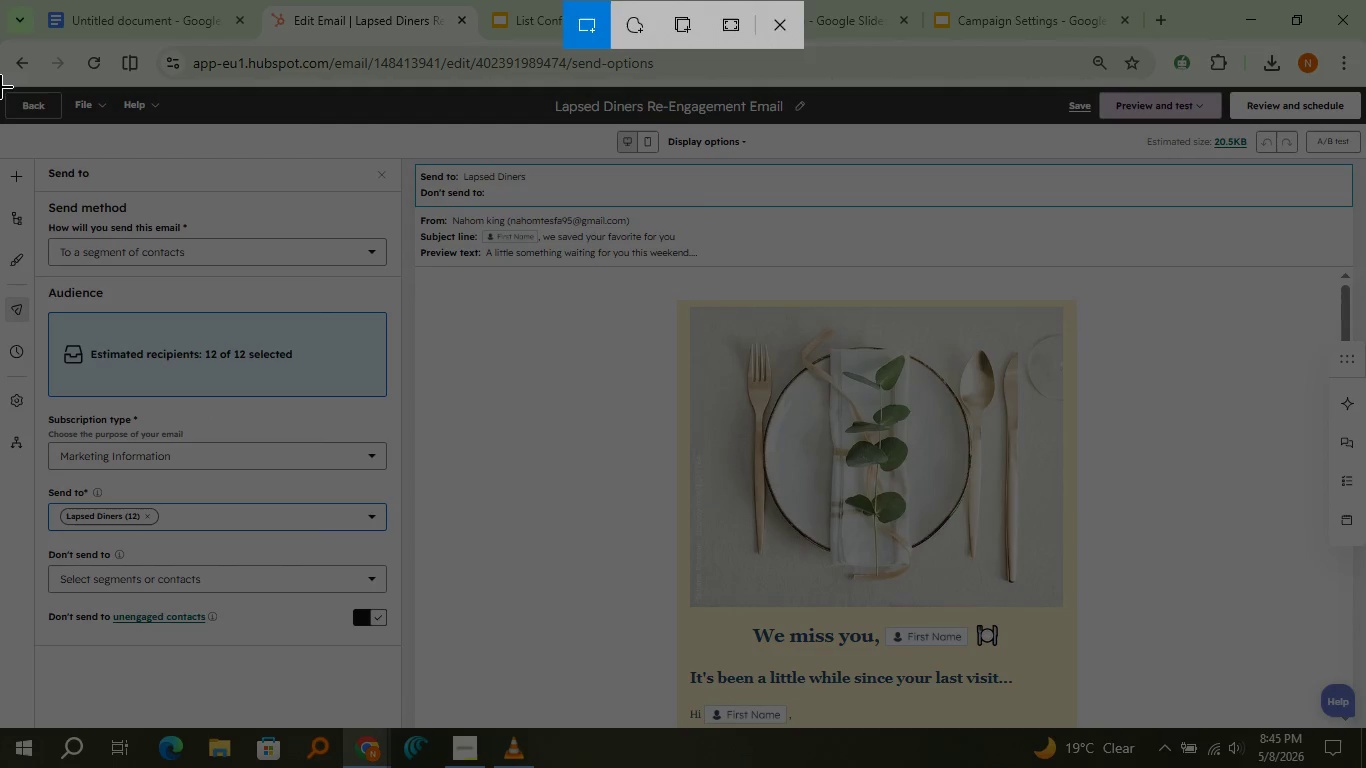 
left_click_drag(start_coordinate=[1, 87], to_coordinate=[1365, 727])
 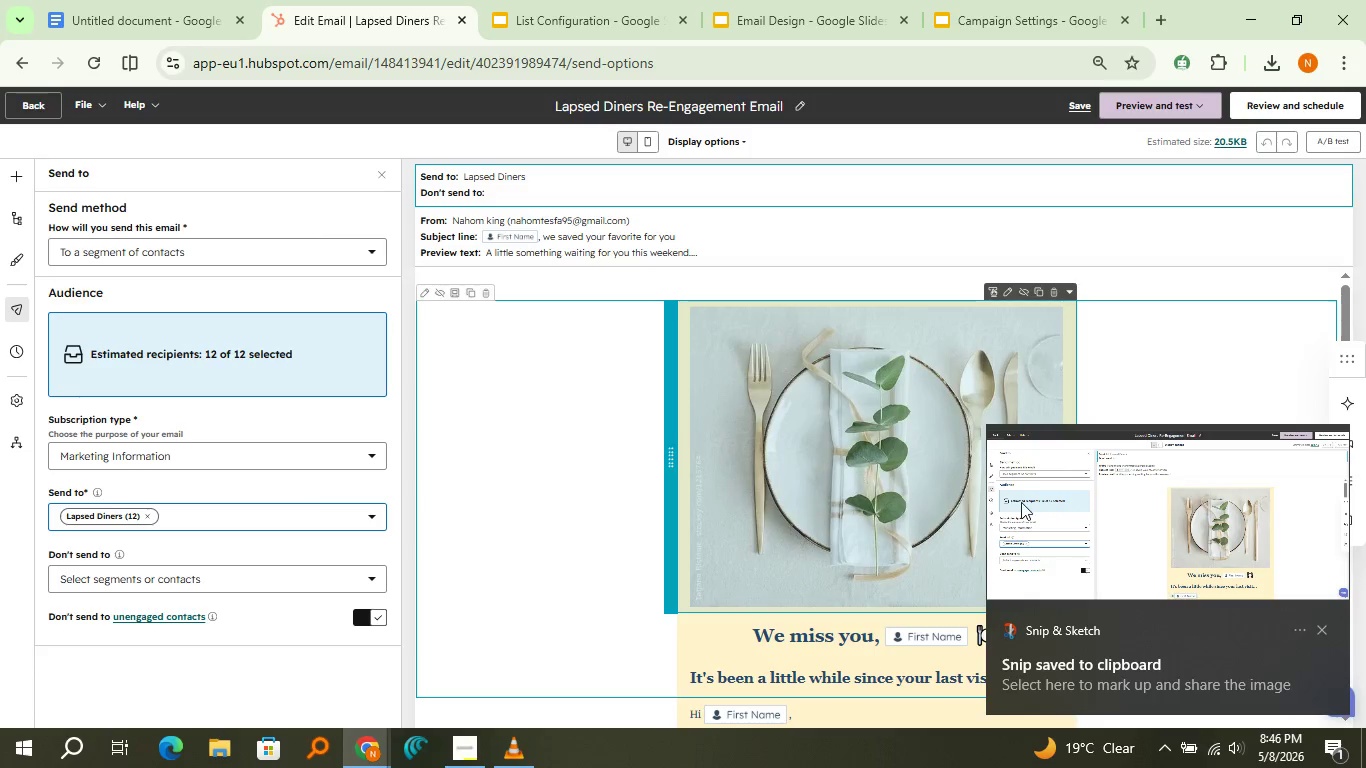 
left_click([1024, 502])
 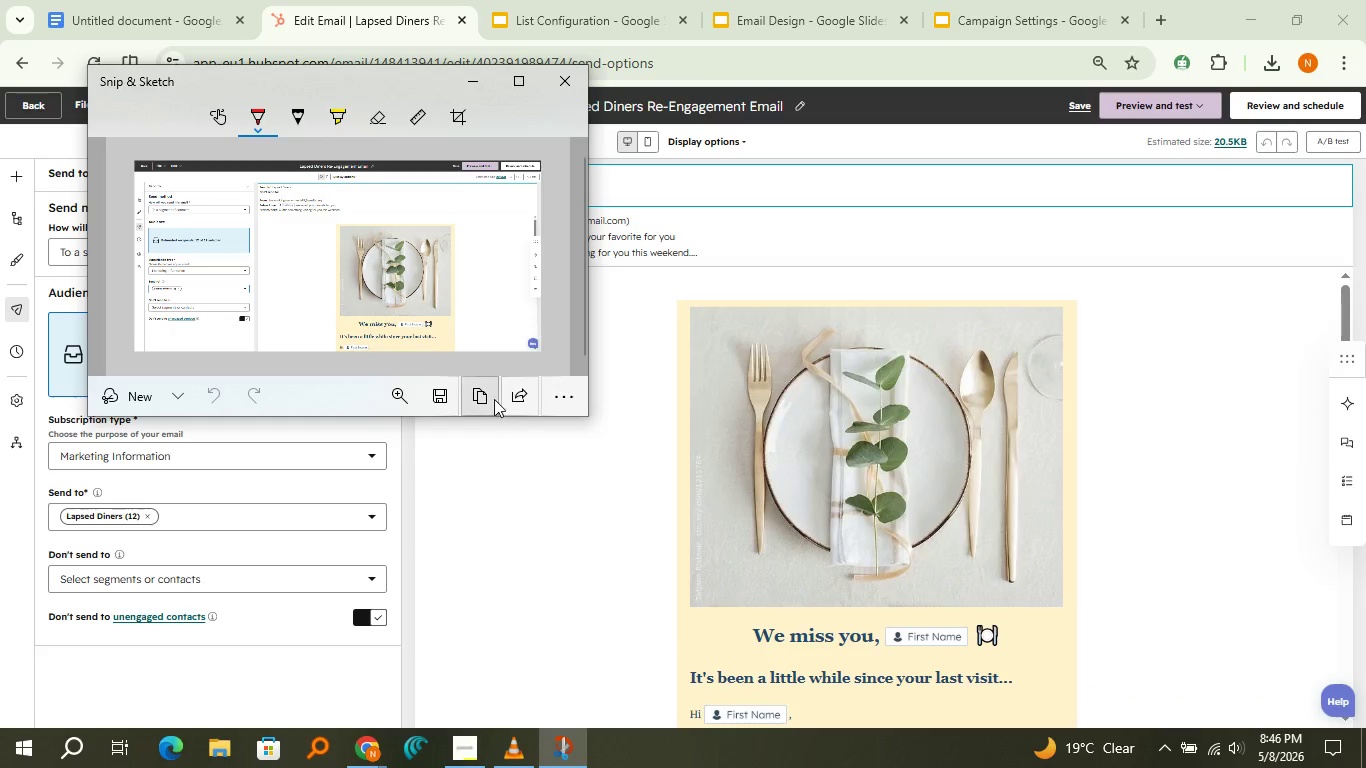 
left_click([491, 399])
 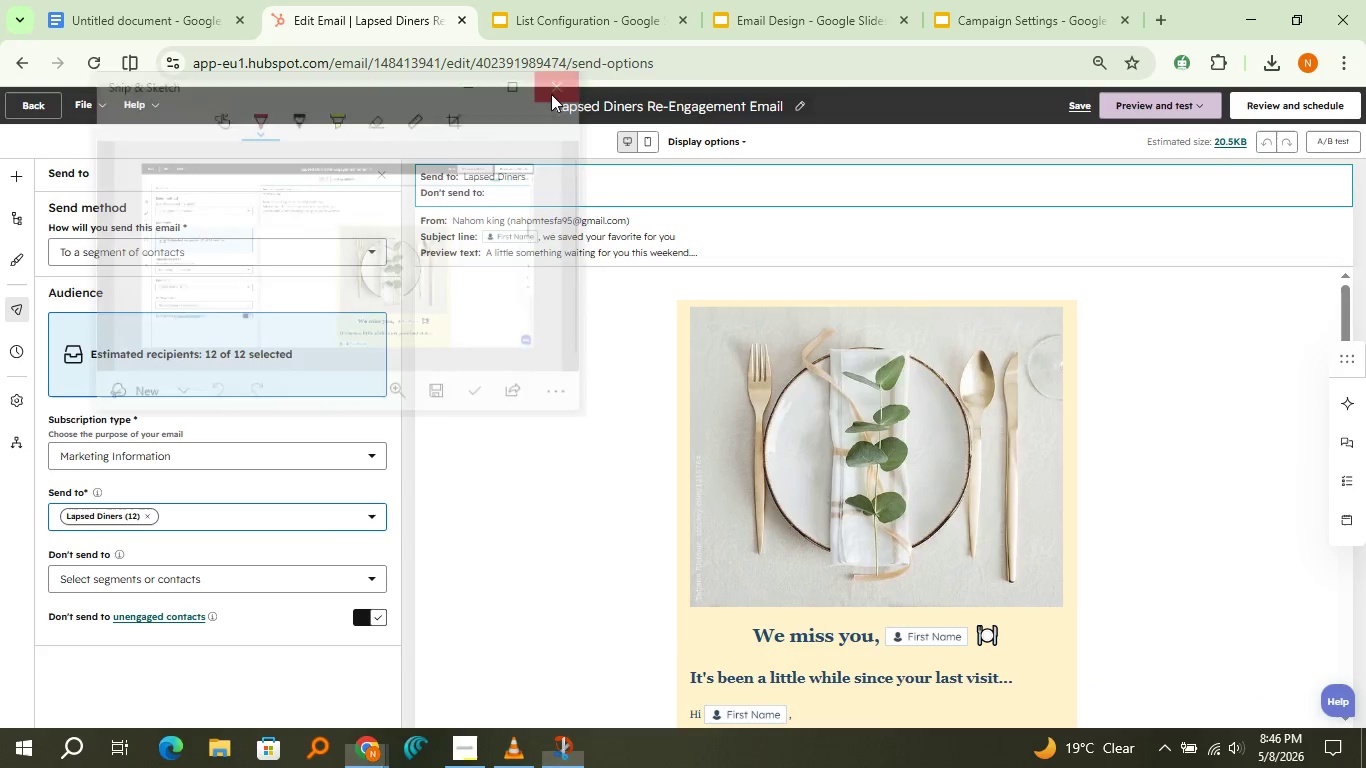 
left_click([551, 94])
 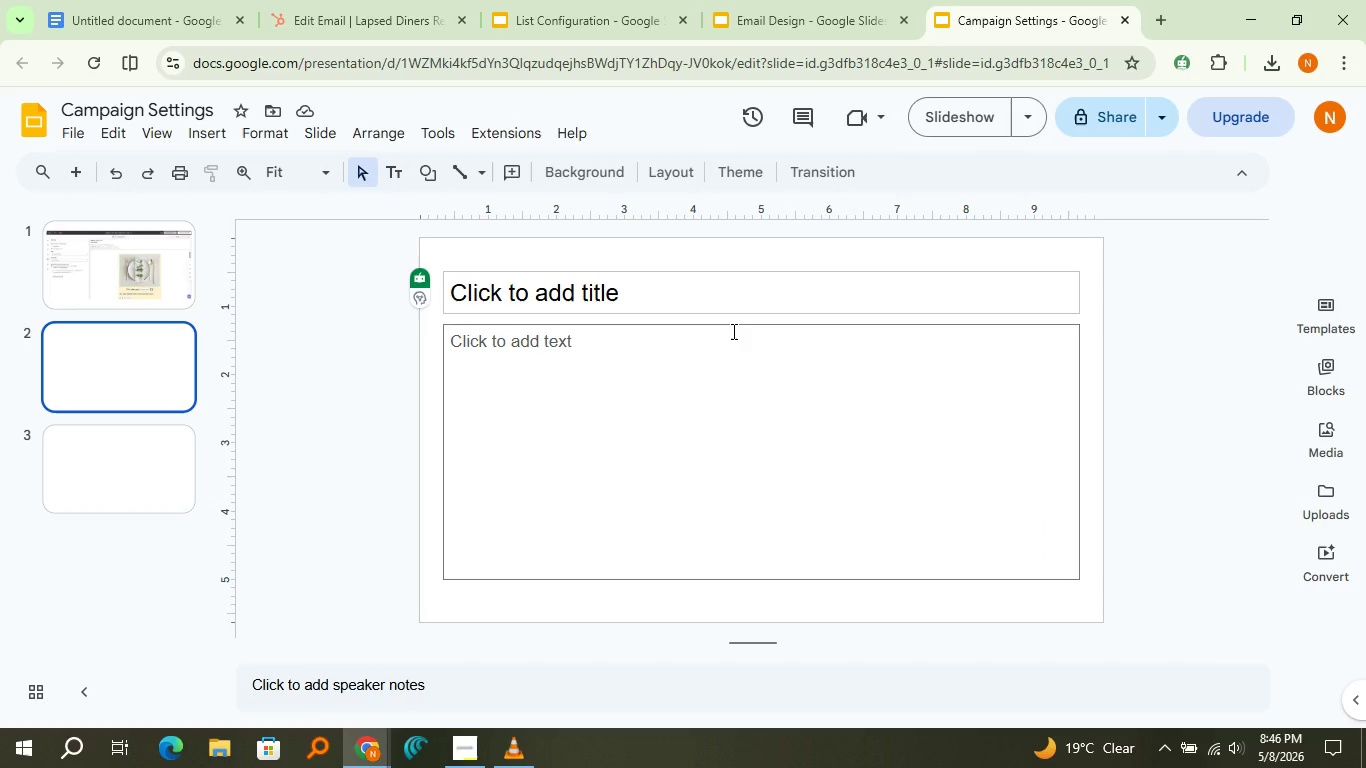 
key(Control+V)
 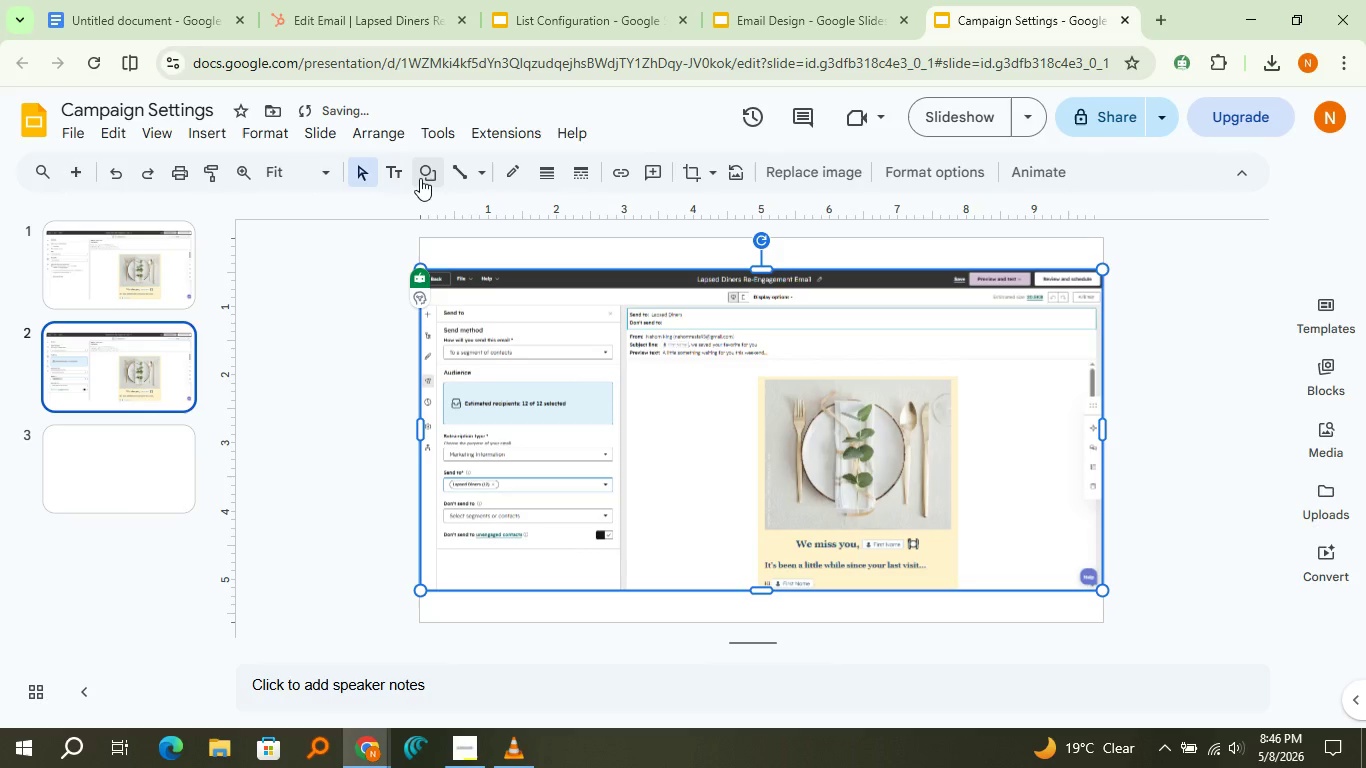 
left_click([420, 178])
 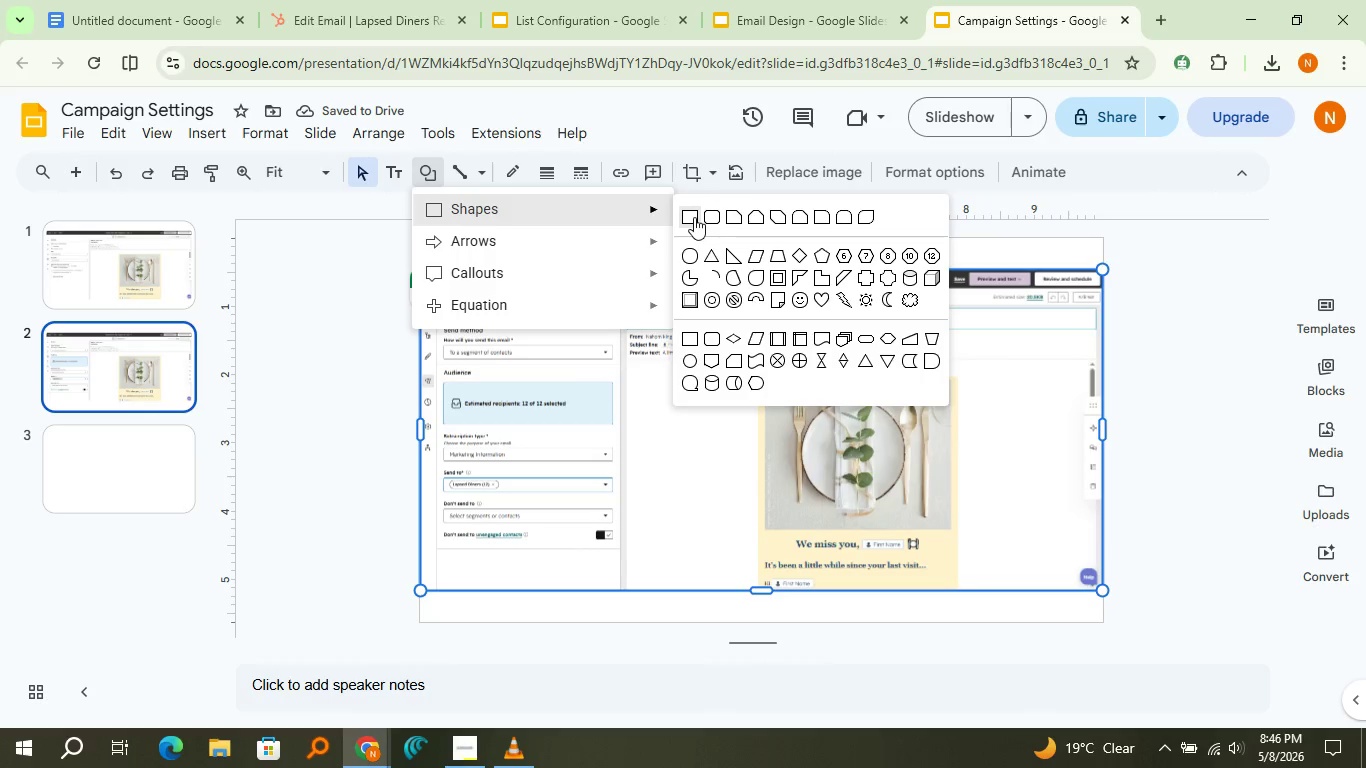 
left_click([694, 217])
 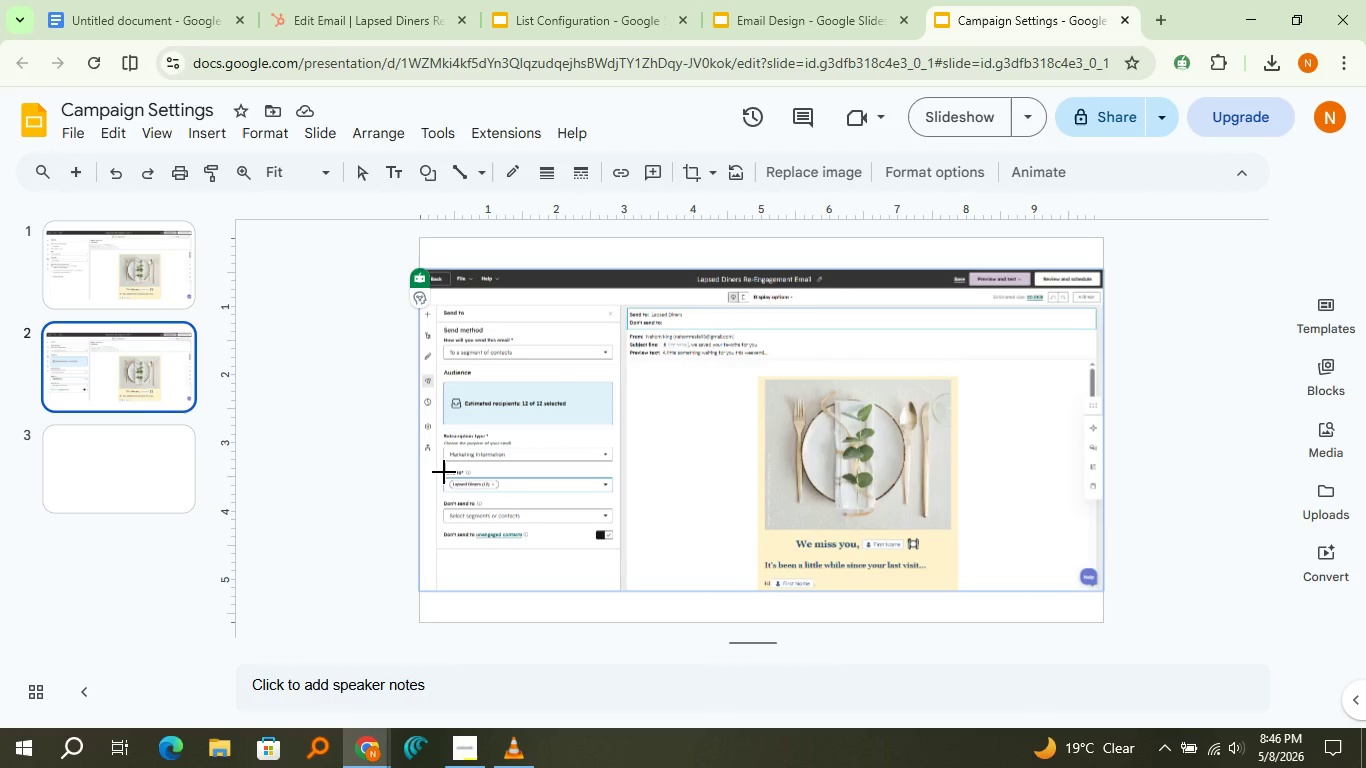 
left_click_drag(start_coordinate=[443, 470], to_coordinate=[616, 495])
 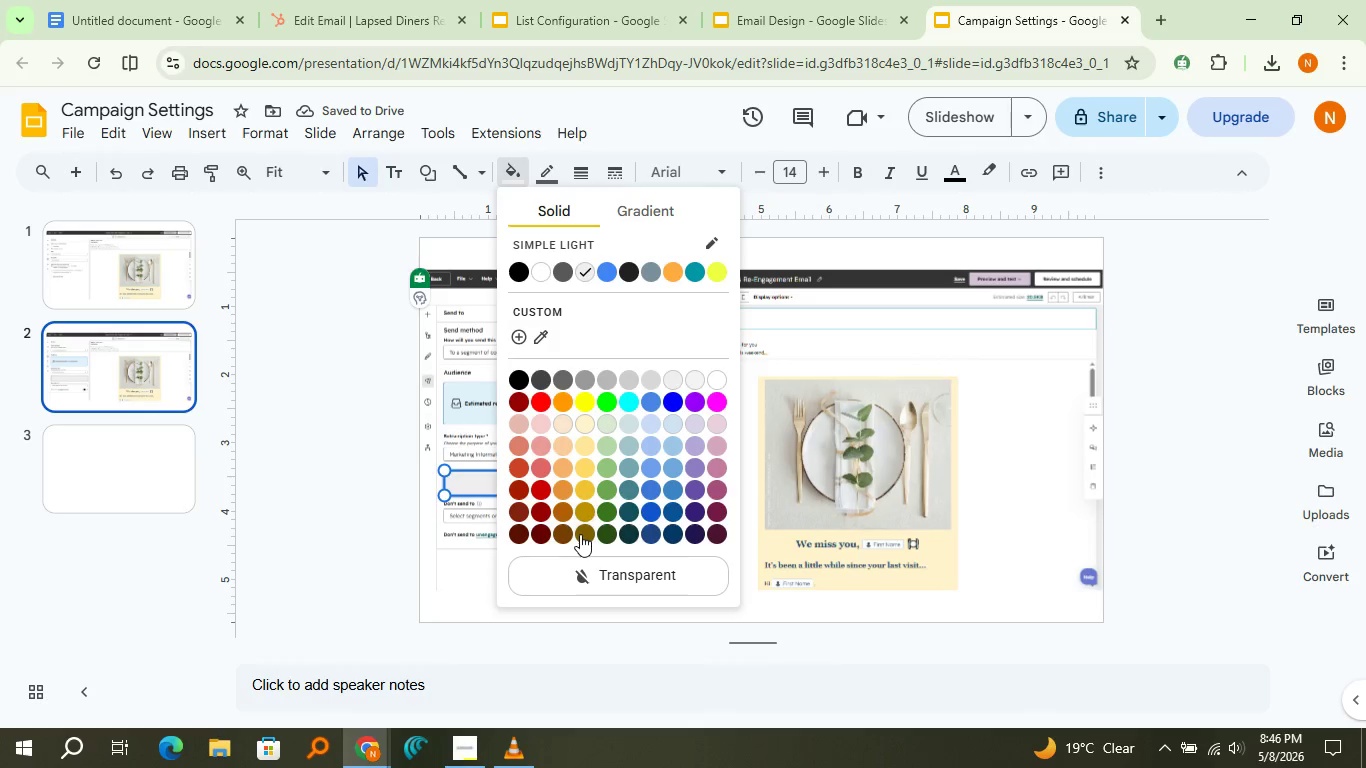 
left_click([575, 578])
 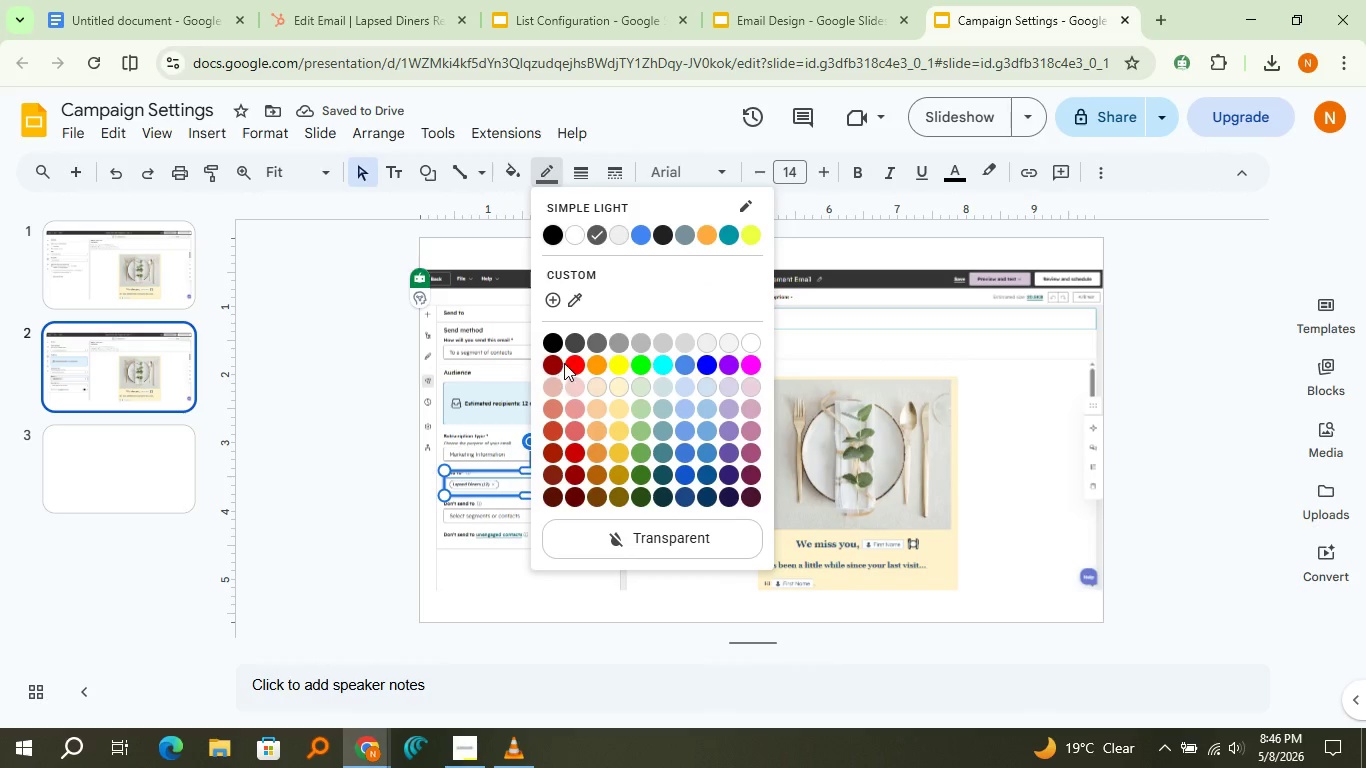 
left_click([572, 368])
 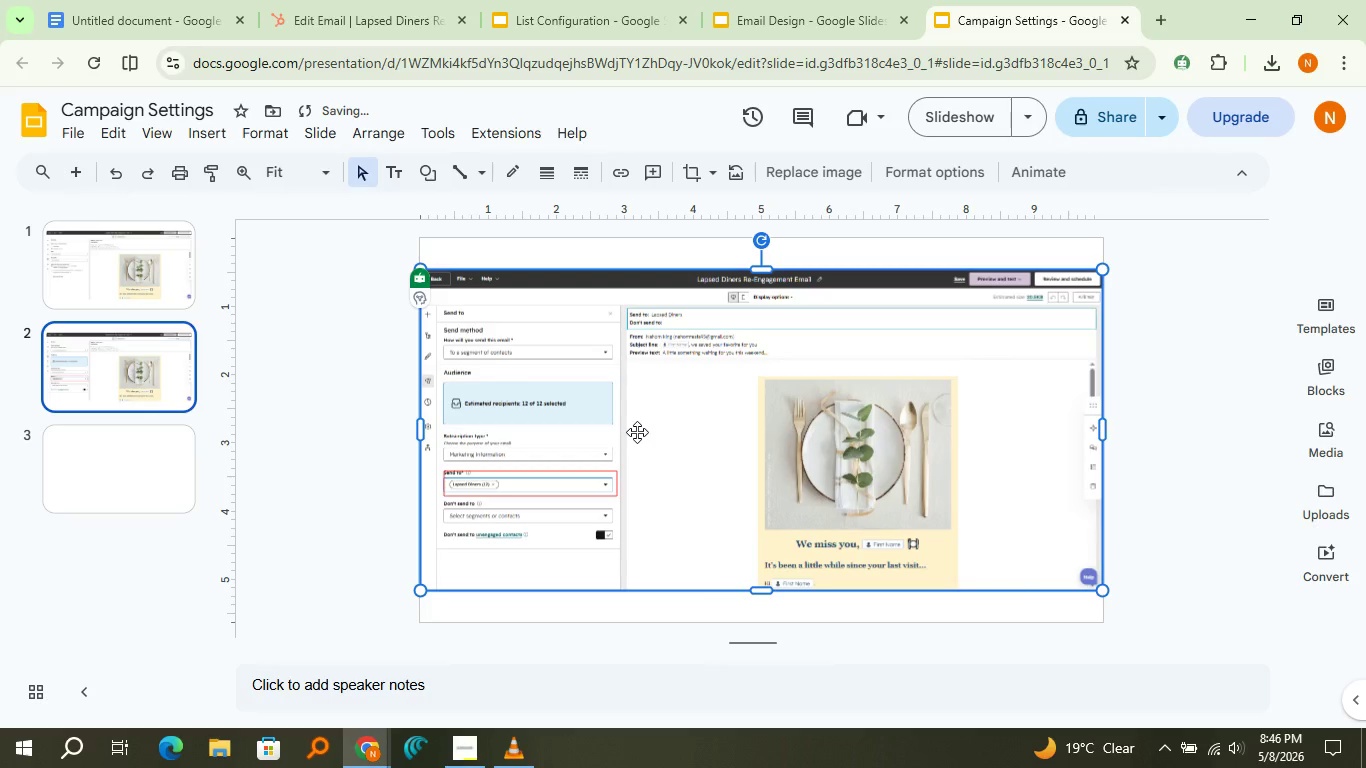 
left_click([637, 432])
 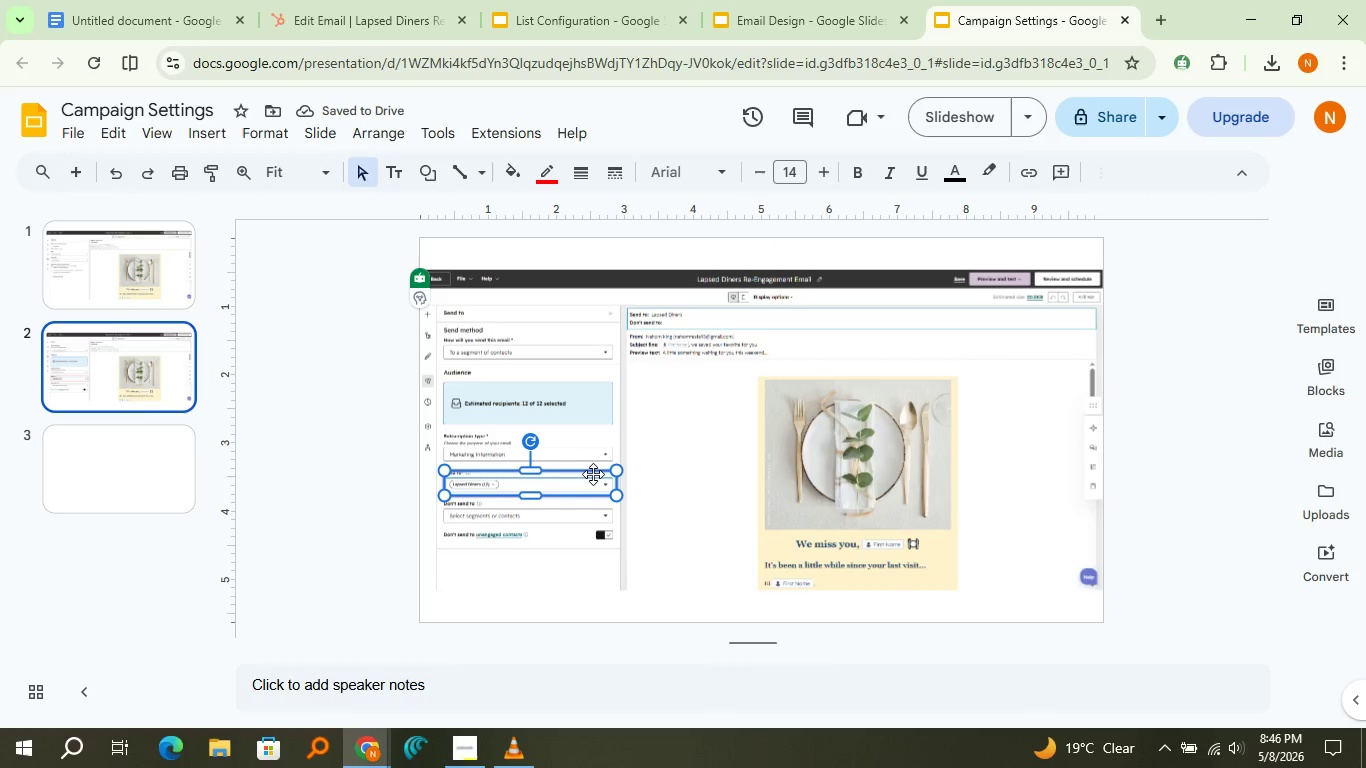 
left_click_drag(start_coordinate=[595, 474], to_coordinate=[588, 474])
 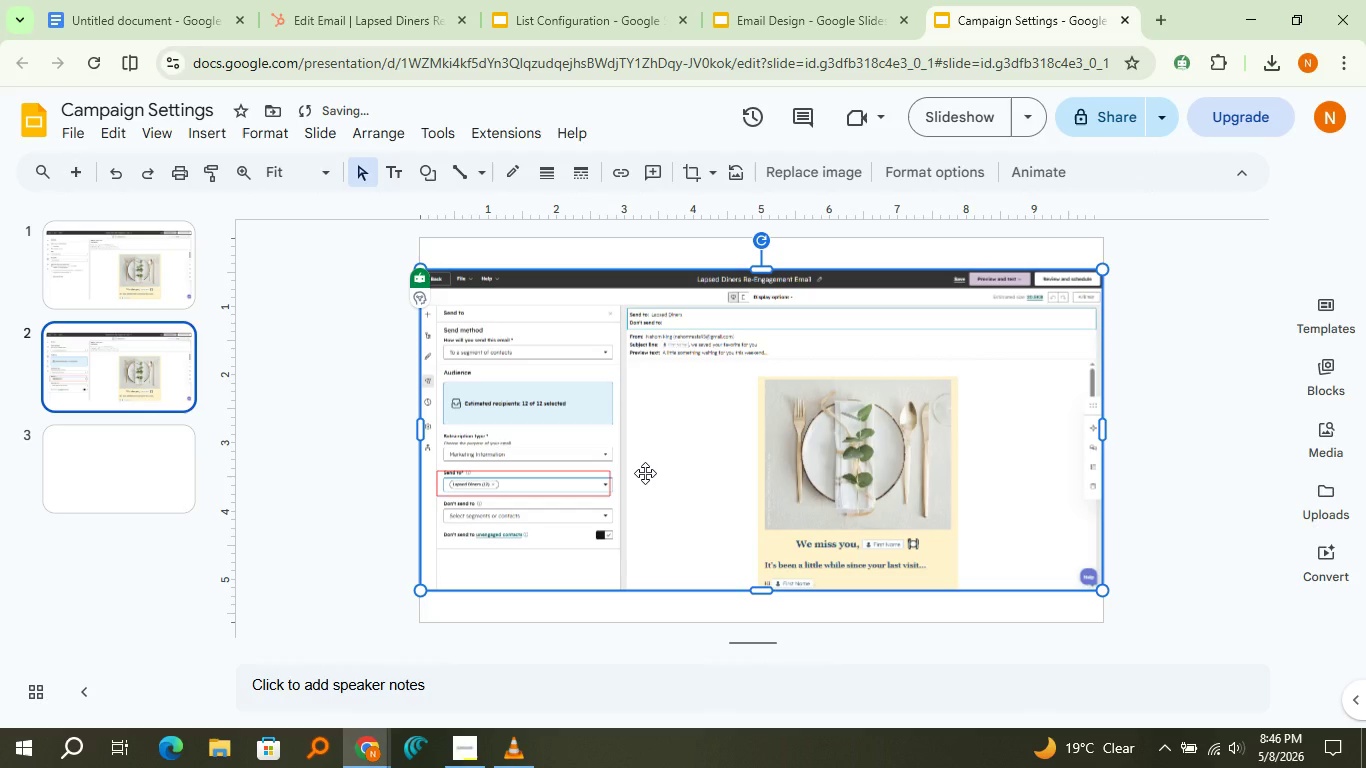 
left_click([645, 473])
 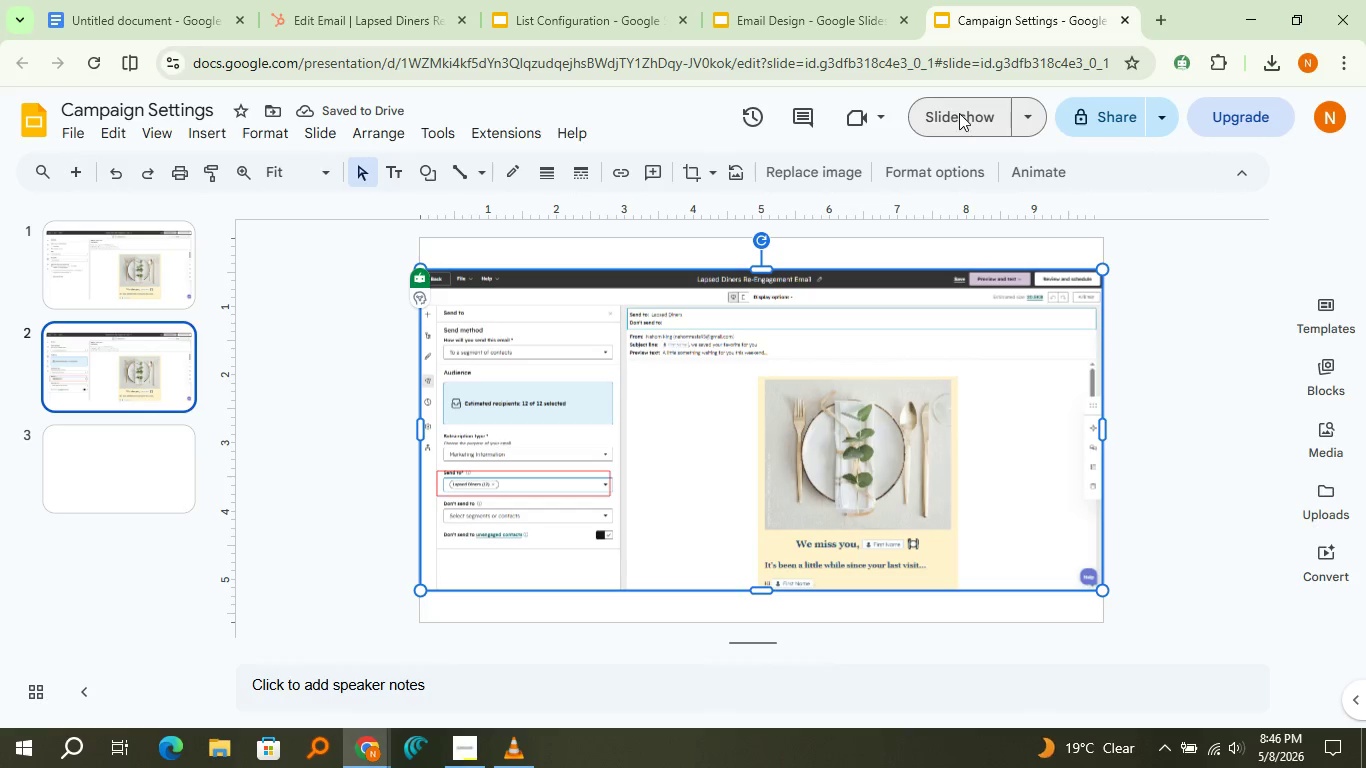 
left_click([959, 113])
 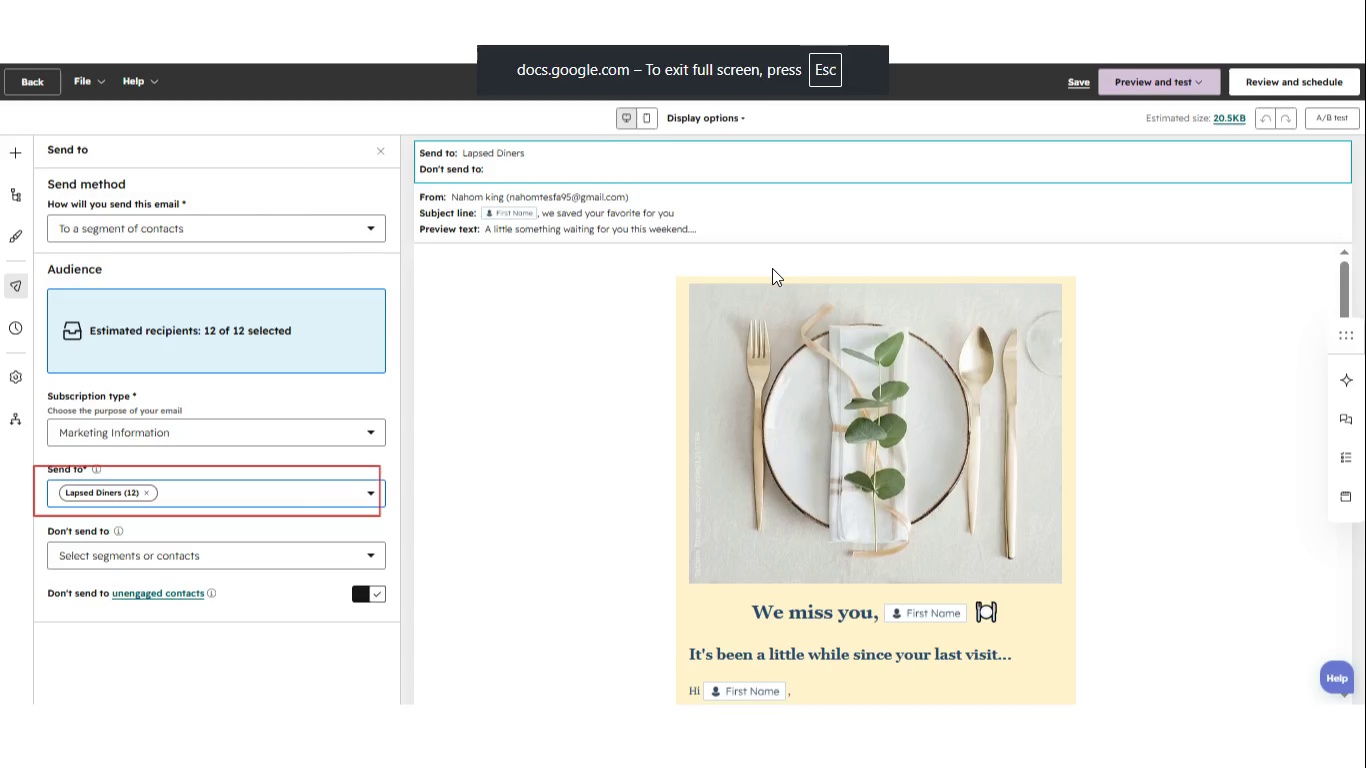 
key(Escape)
 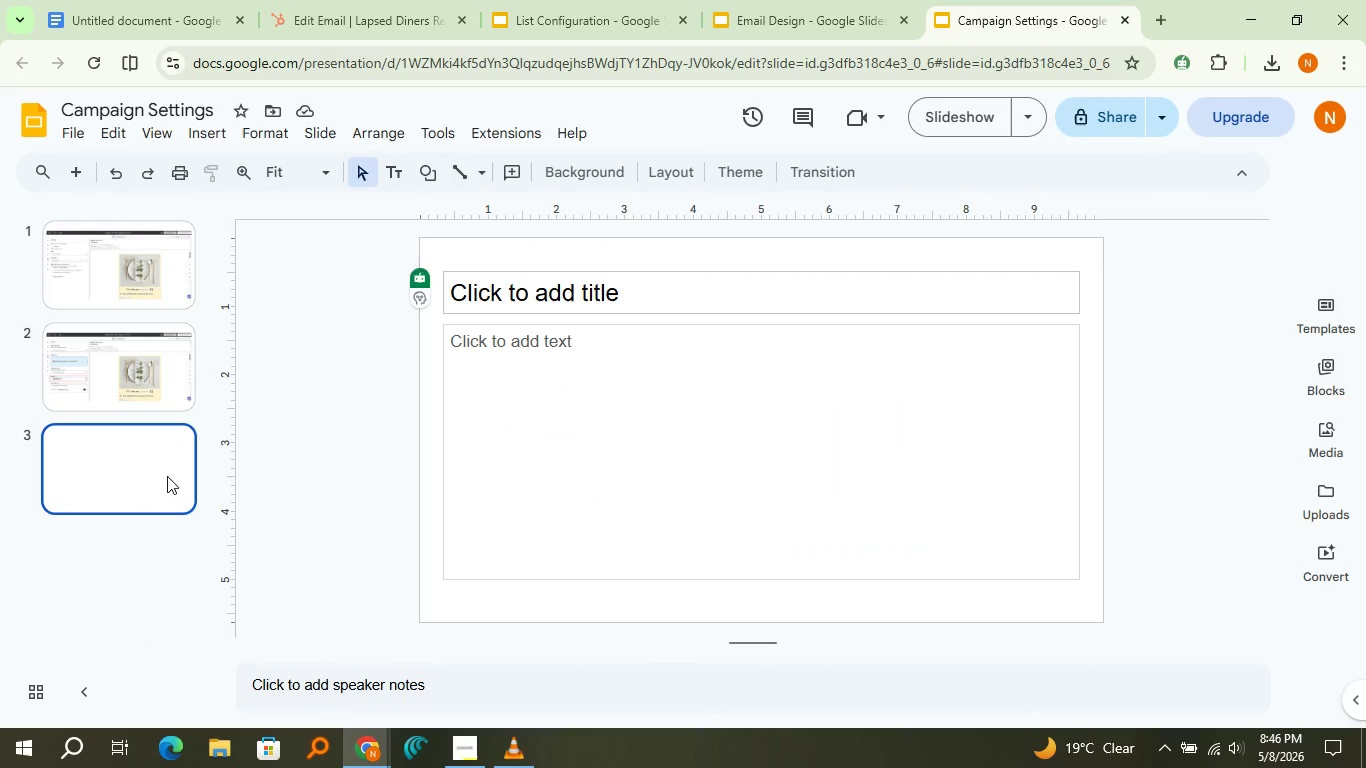 
left_click([165, 476])
 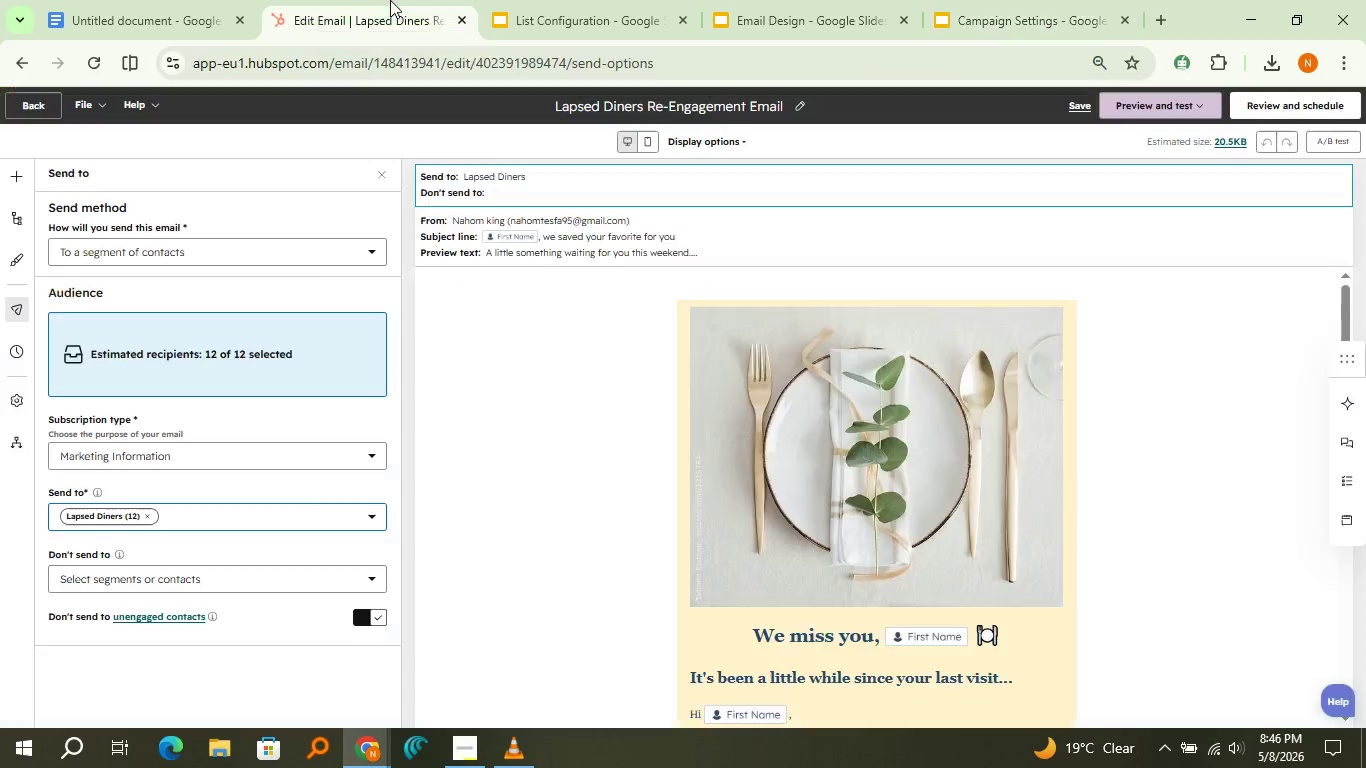 
left_click([390, 0])
 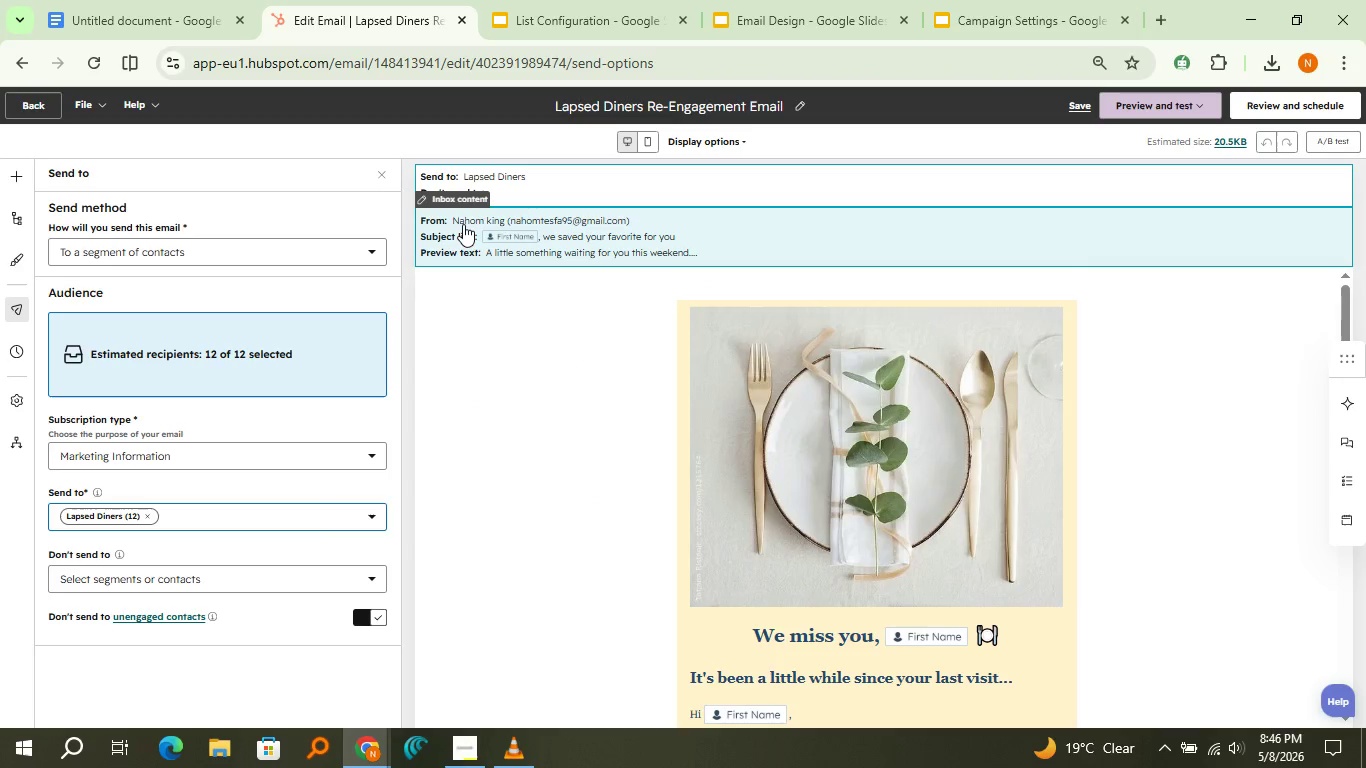 
left_click([463, 224])
 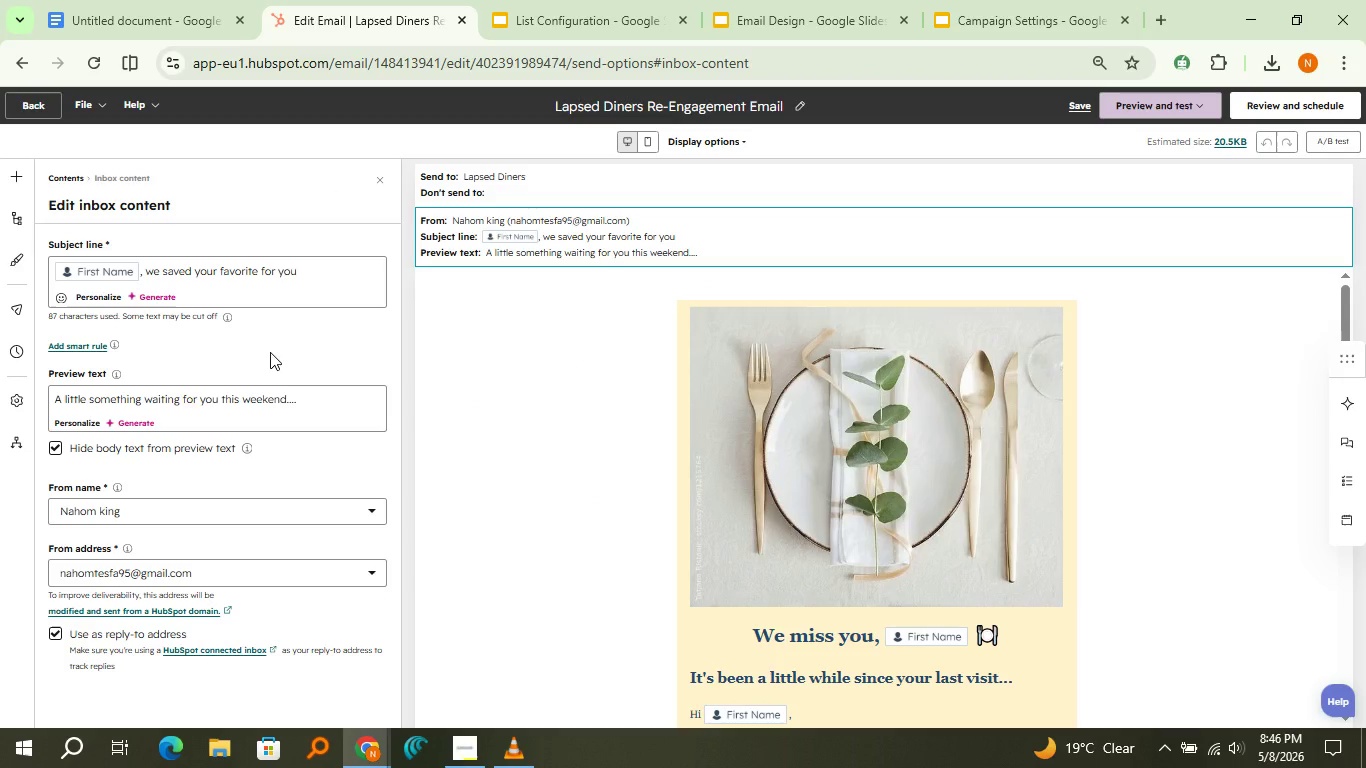 
key(Meta+Shift+S)
 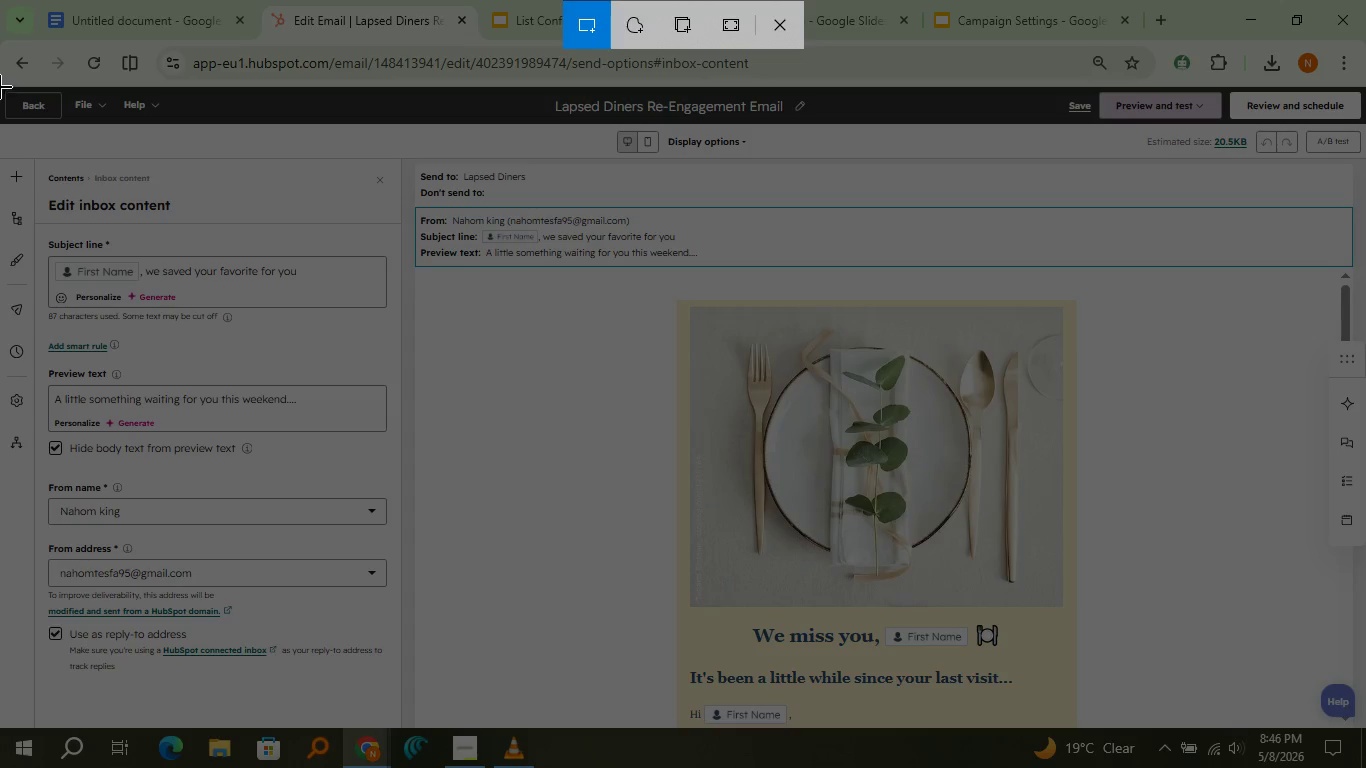 
left_click_drag(start_coordinate=[0, 87], to_coordinate=[1362, 726])
 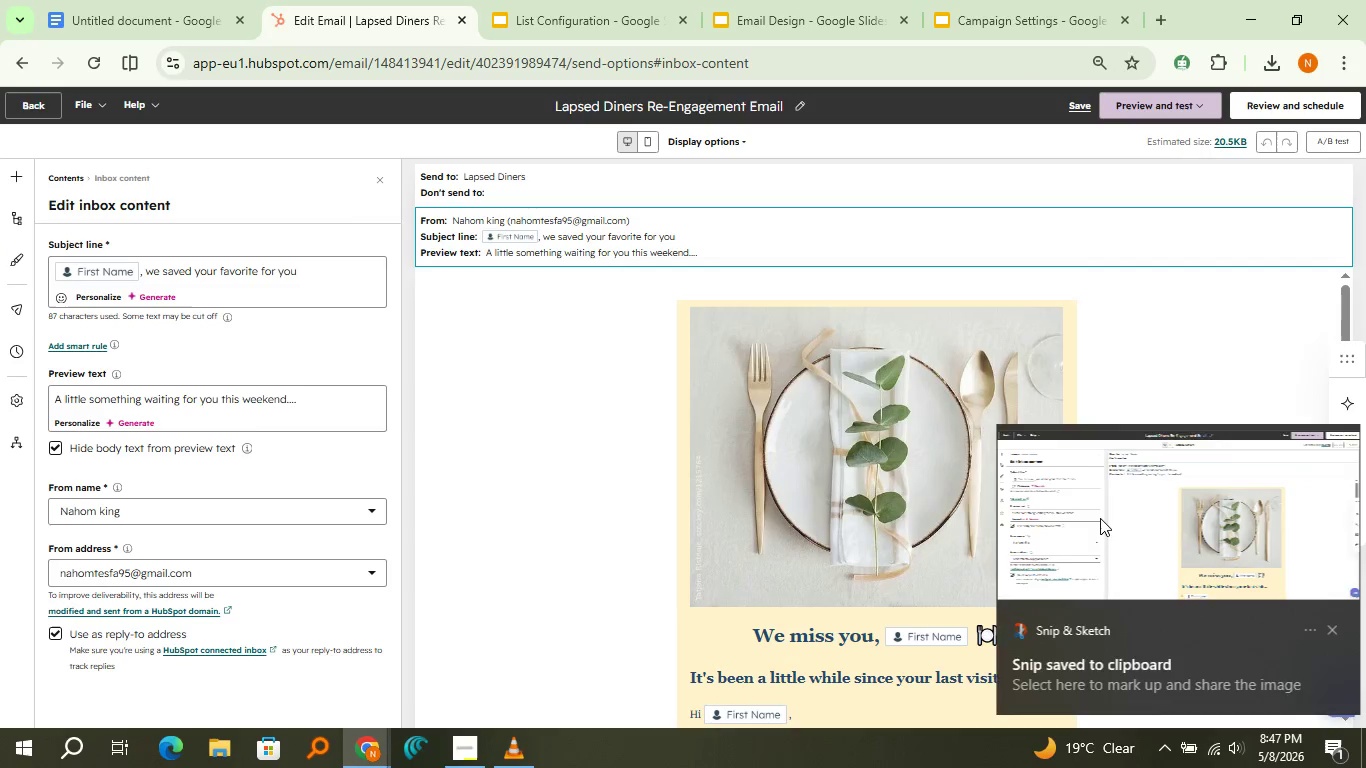 
left_click([1100, 517])
 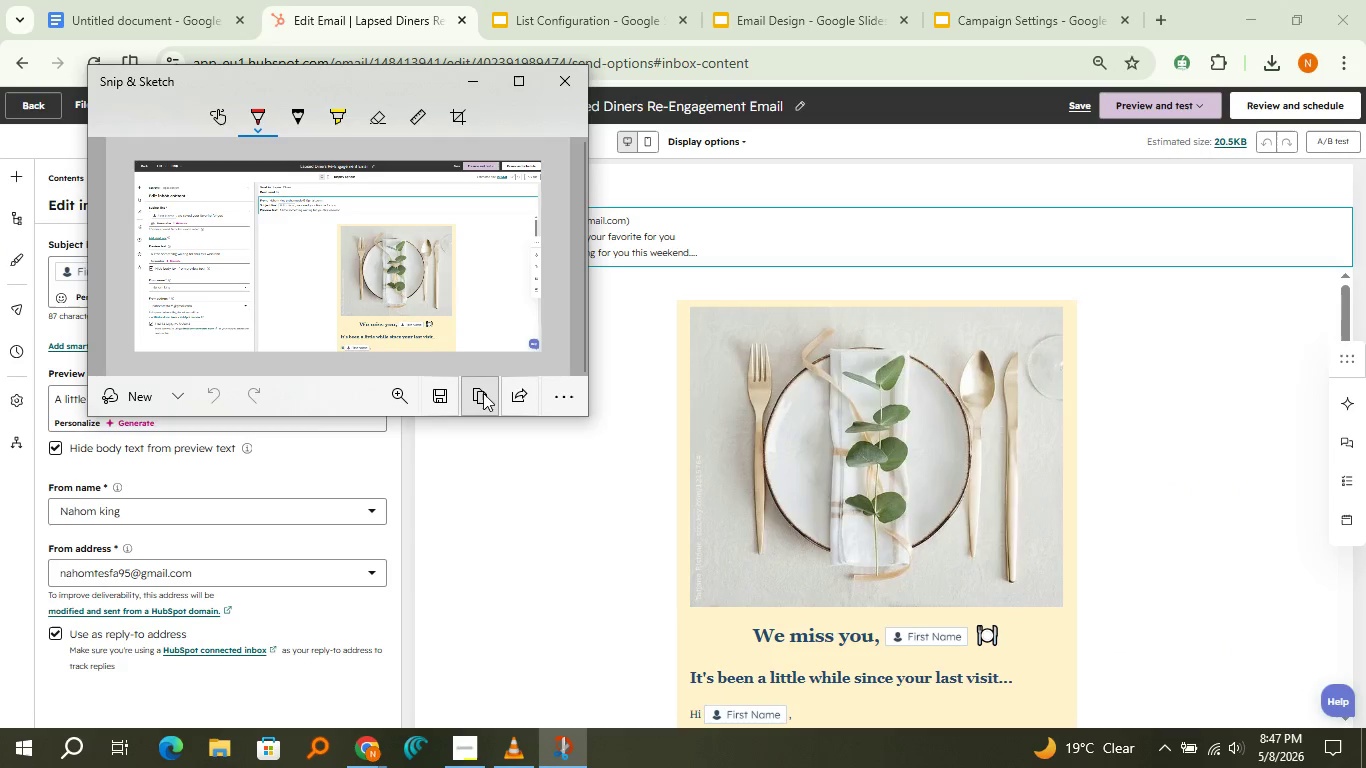 
left_click([482, 393])
 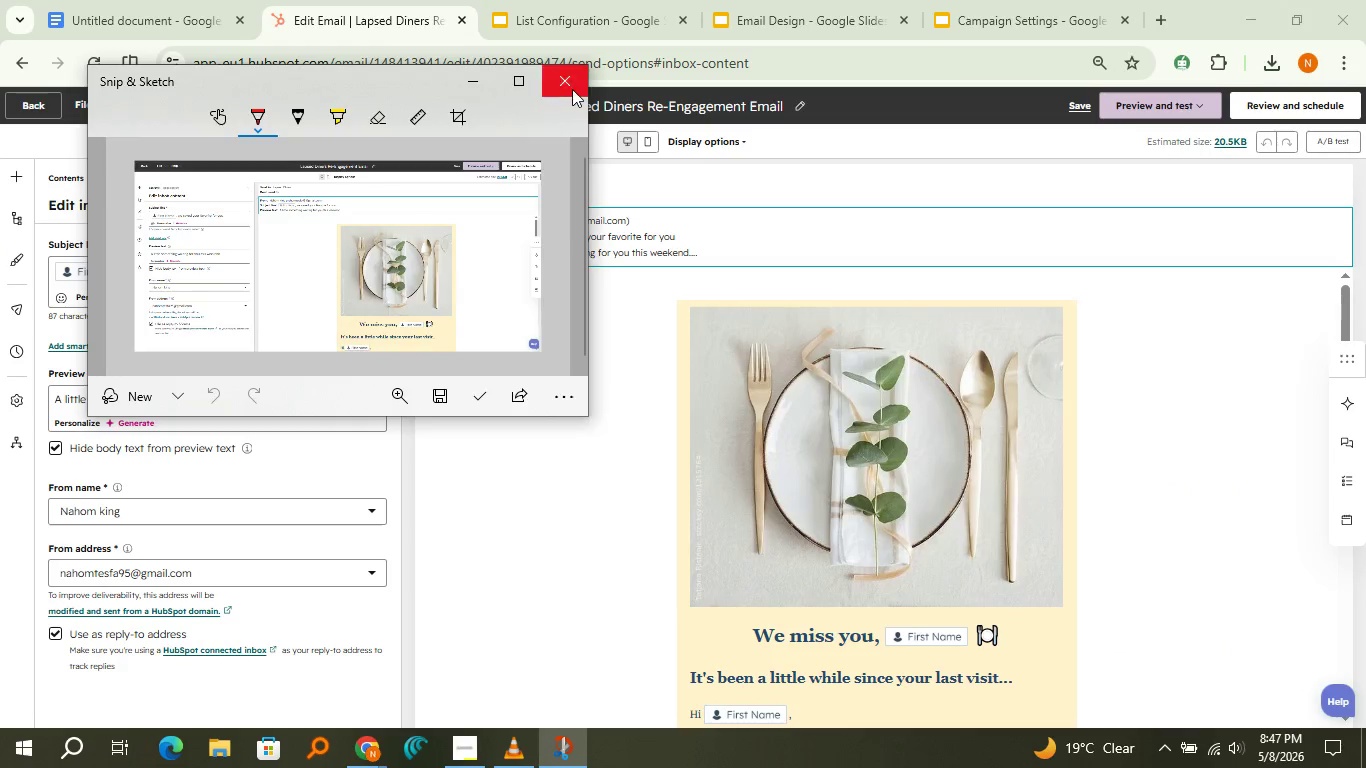 
left_click([572, 89])
 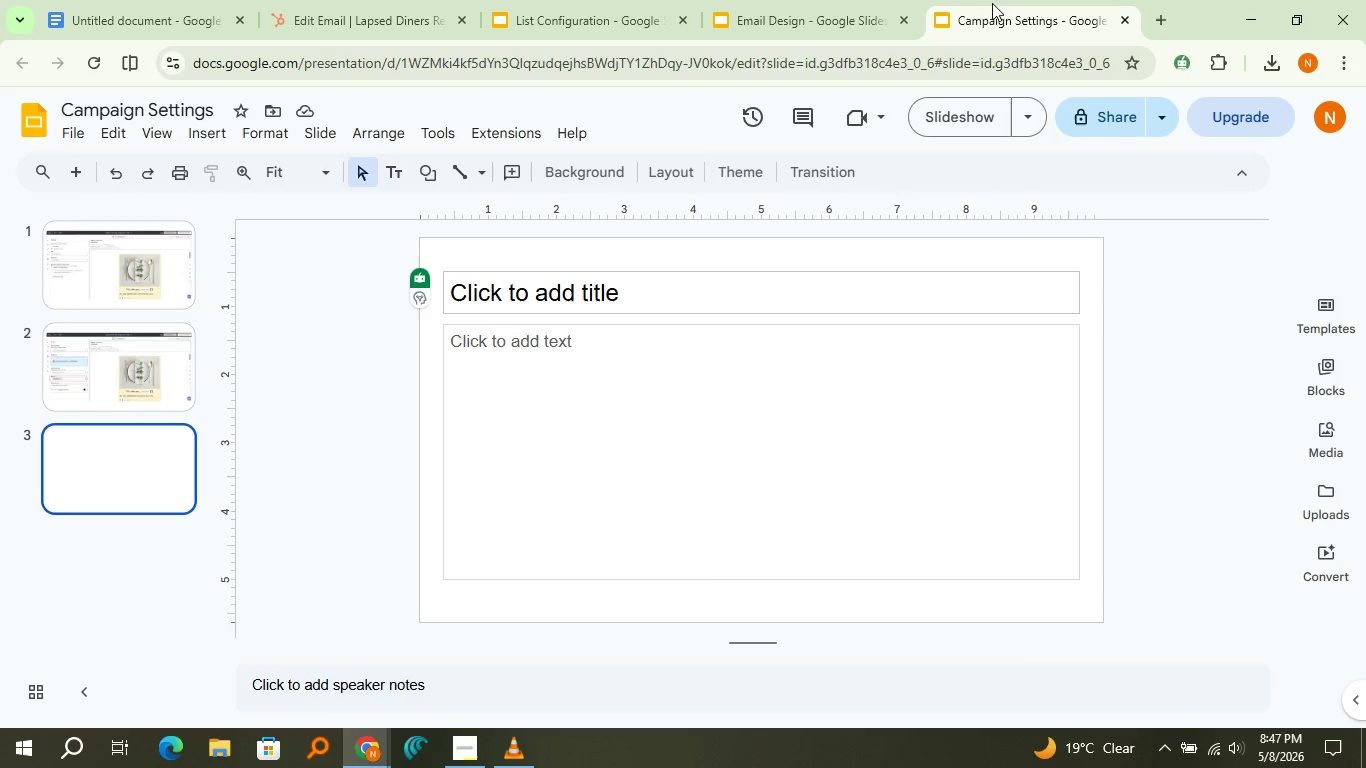 
left_click([992, 3])
 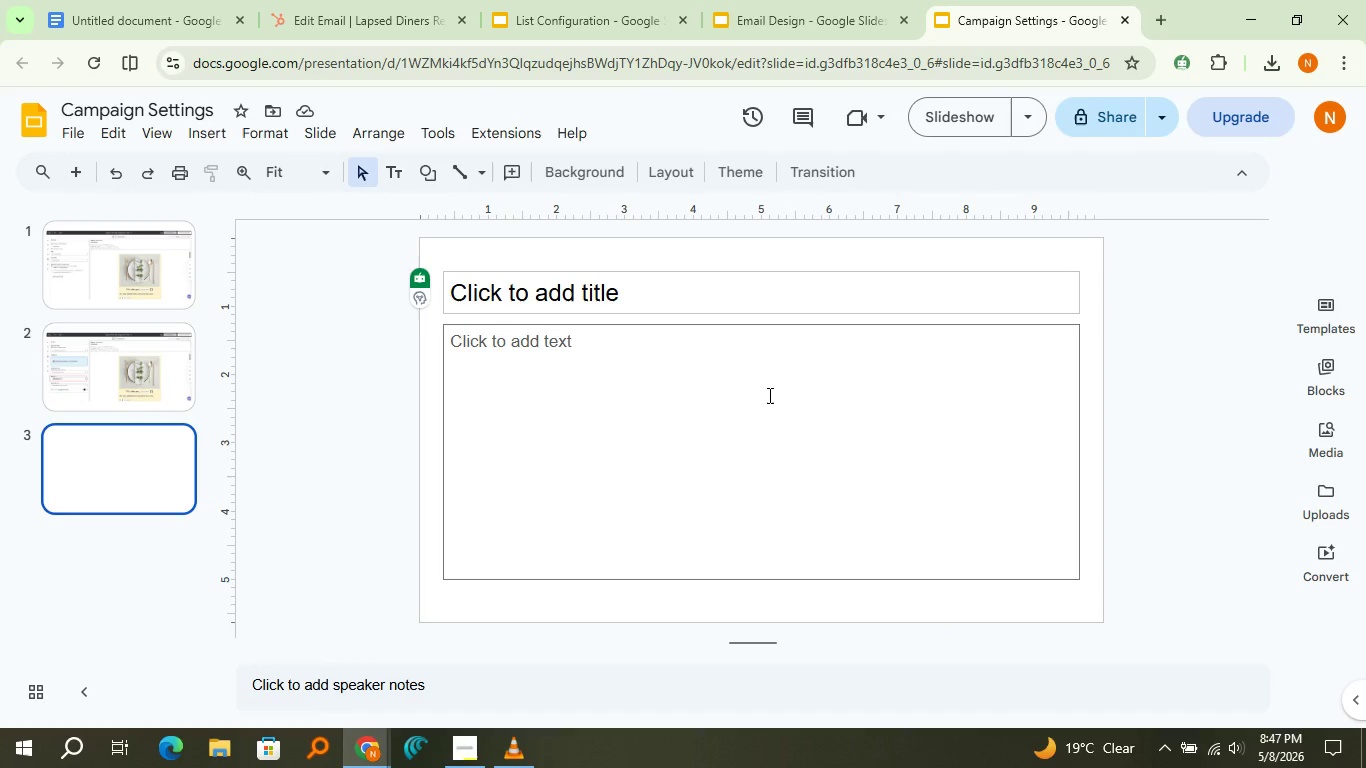 
key(Control+V)
 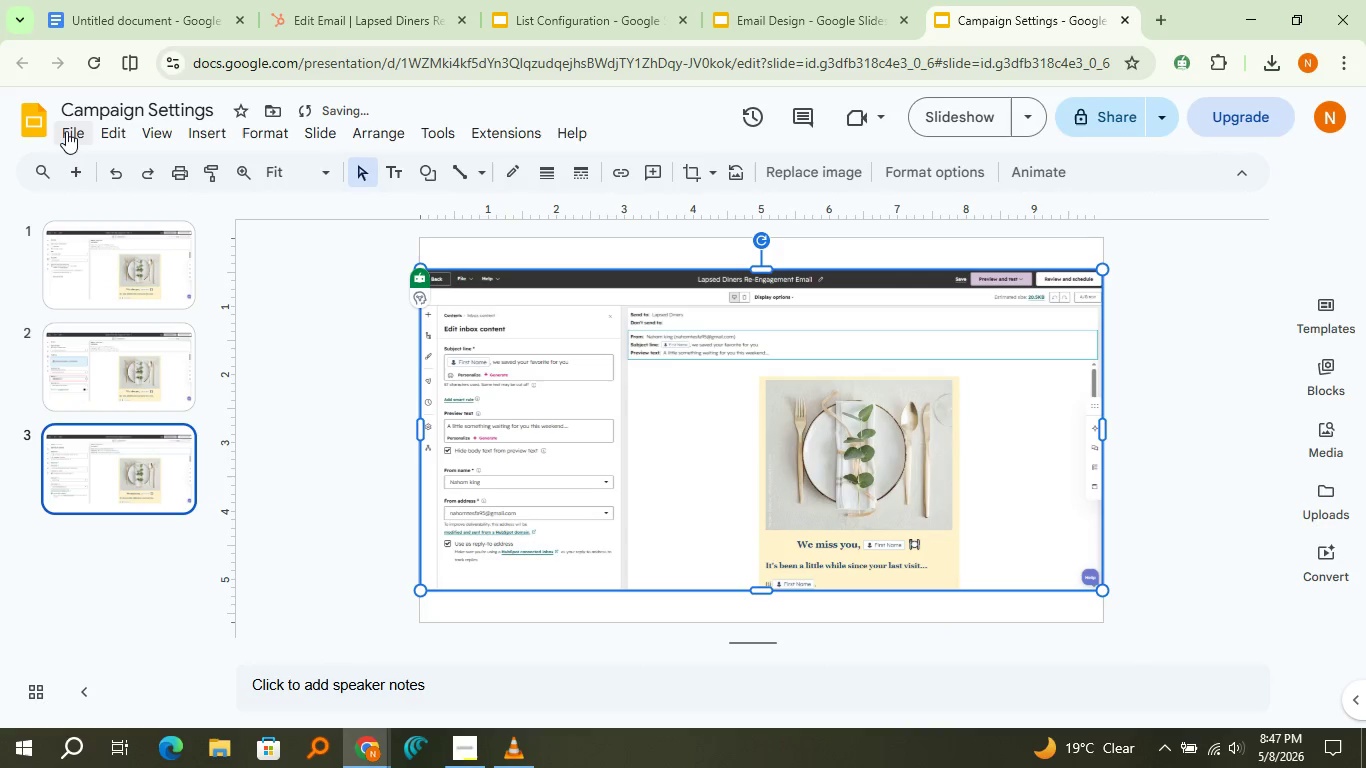 